 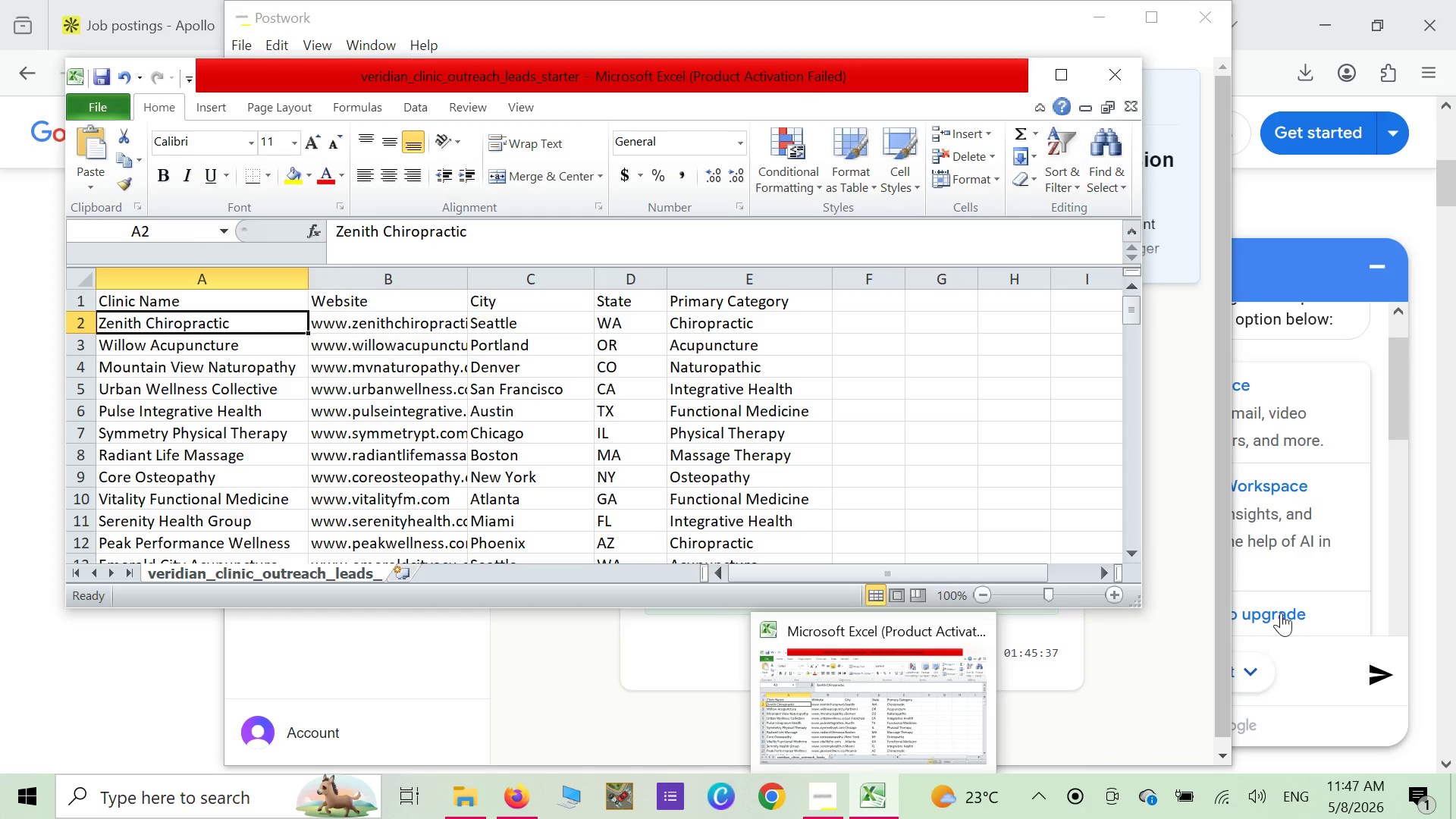 
left_click([1273, 19])
 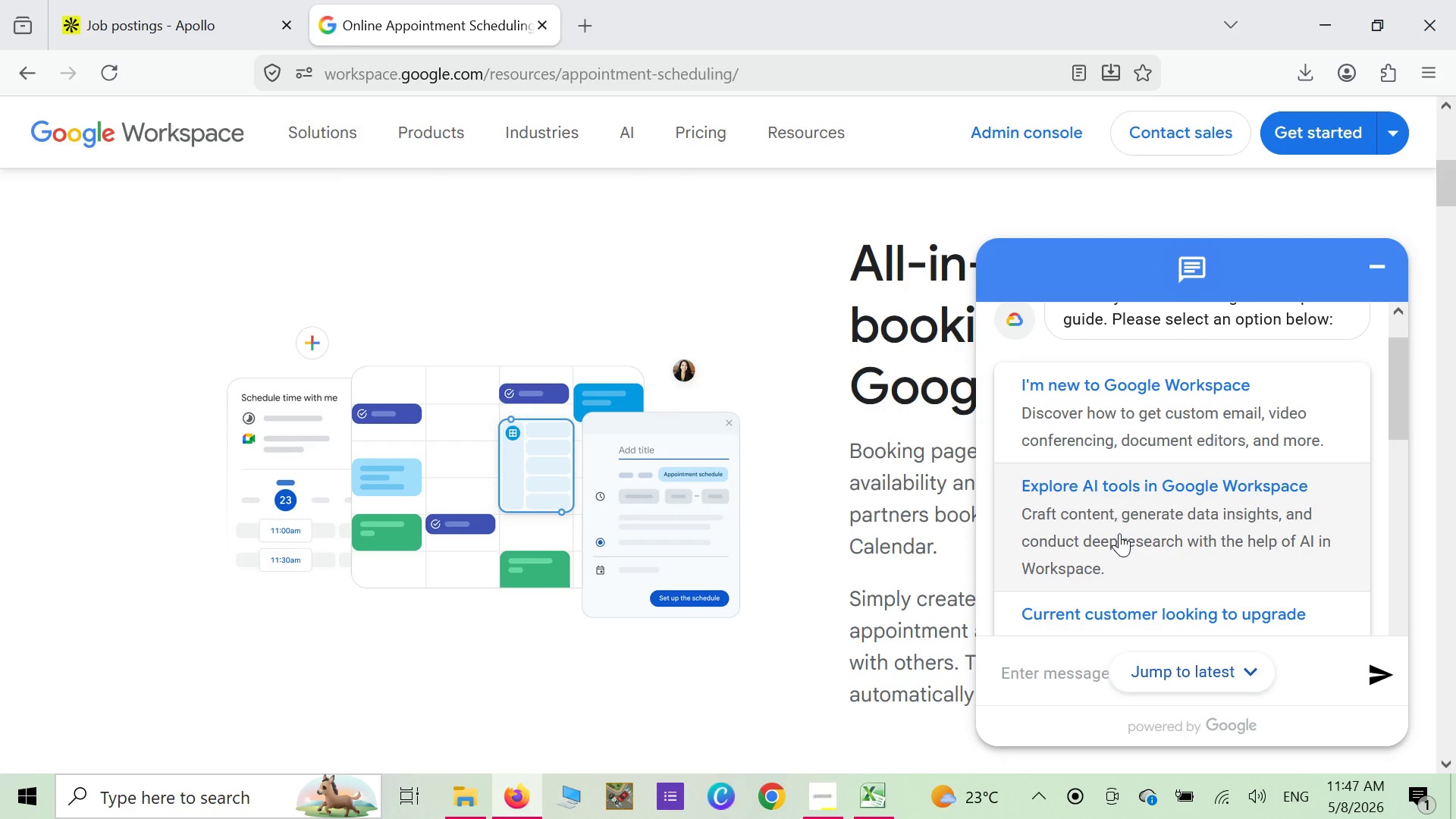 
scroll: coordinate [1125, 544], scroll_direction: down, amount: 11.0
 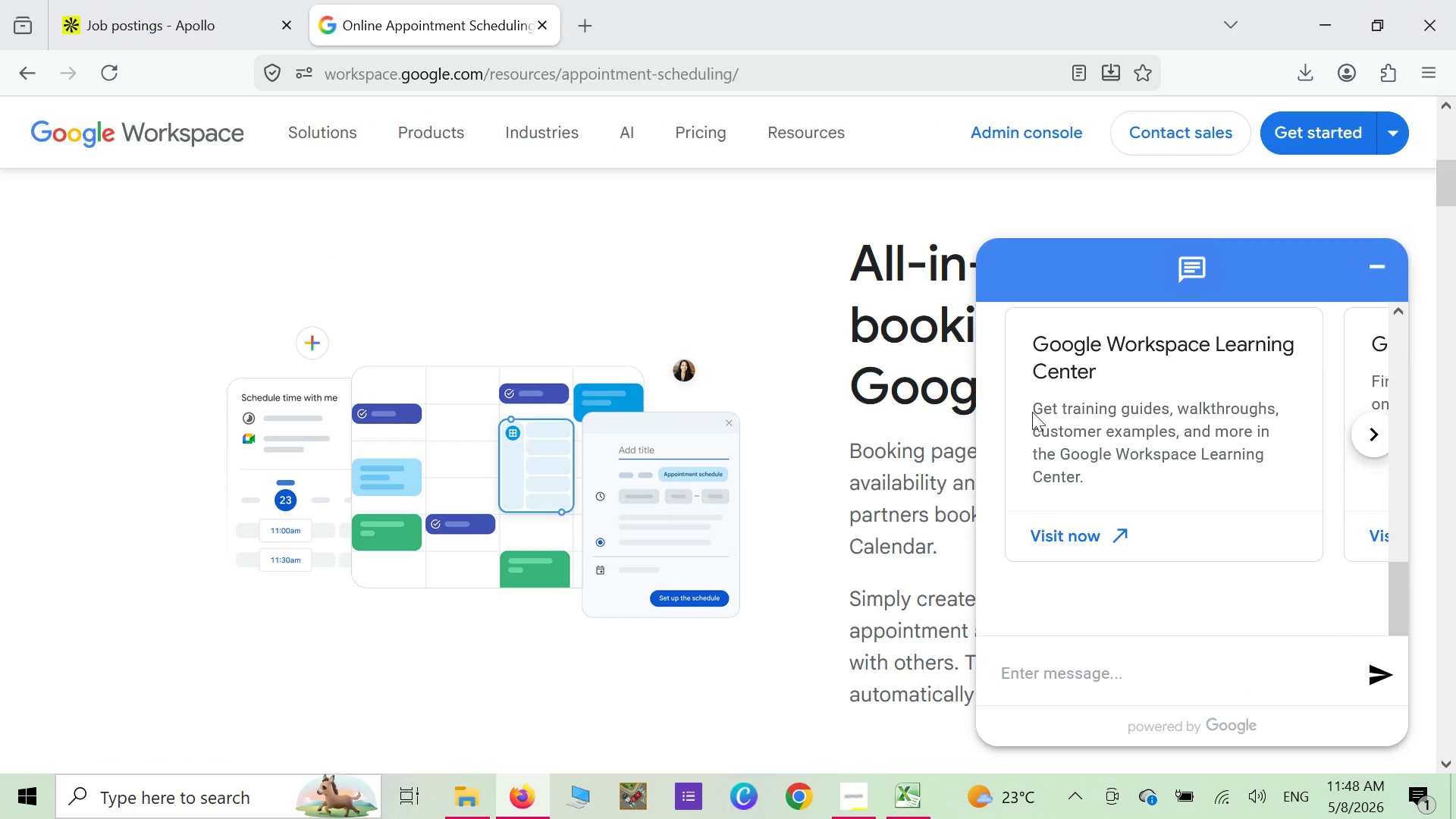 
scroll: coordinate [1092, 512], scroll_direction: up, amount: 10.0
 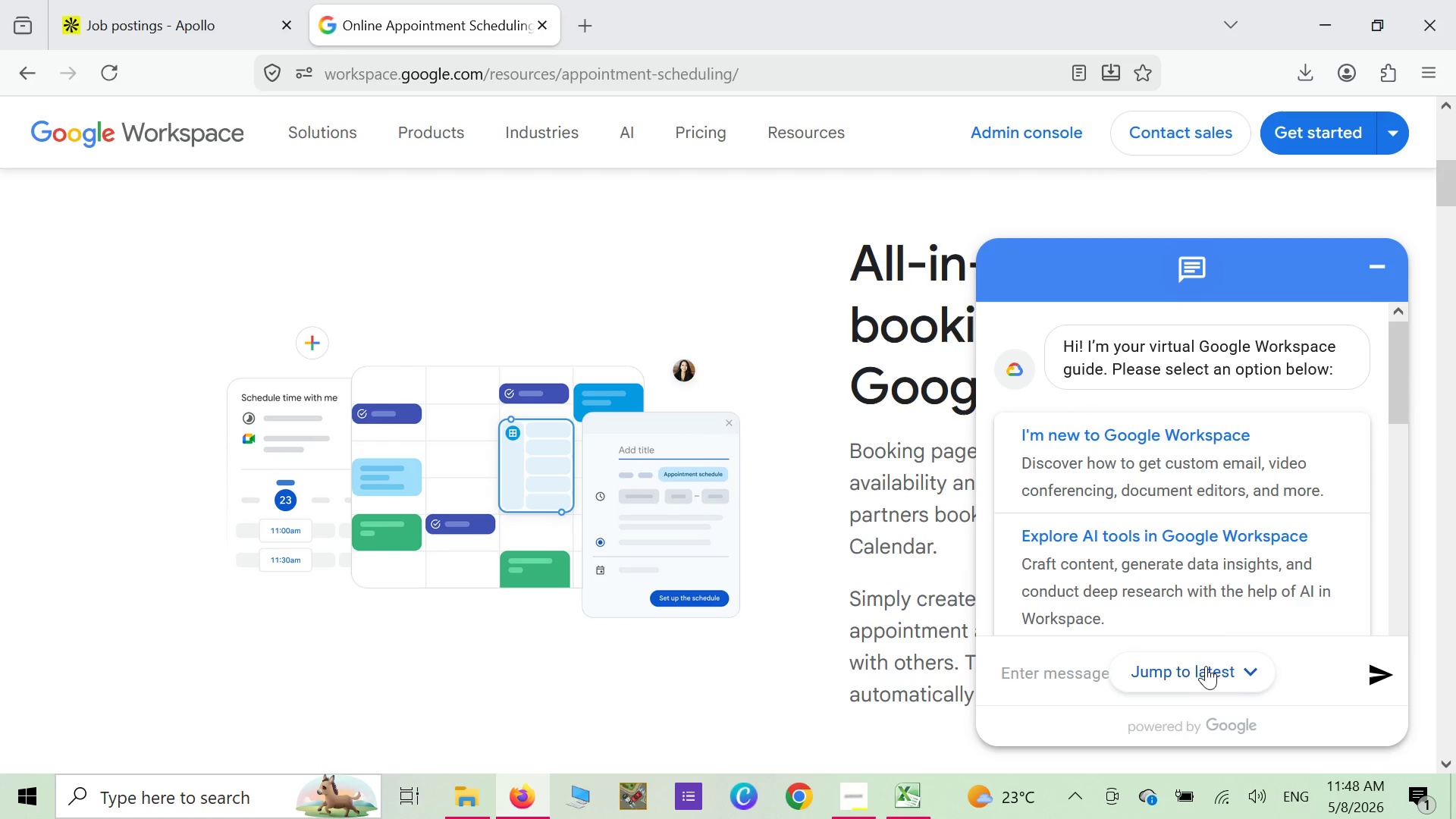 
left_click([1228, 667])
 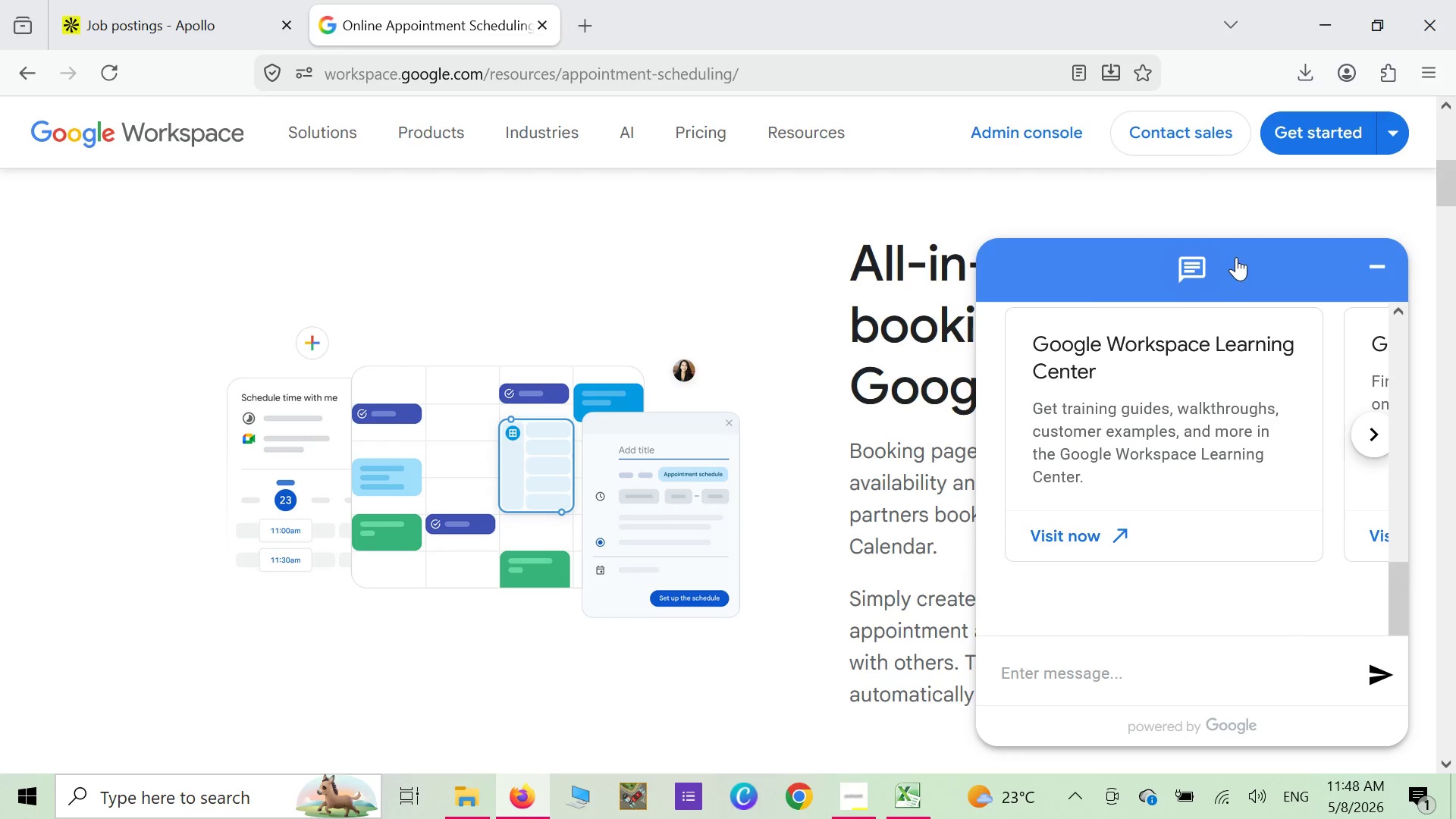 
left_click([1373, 261])
 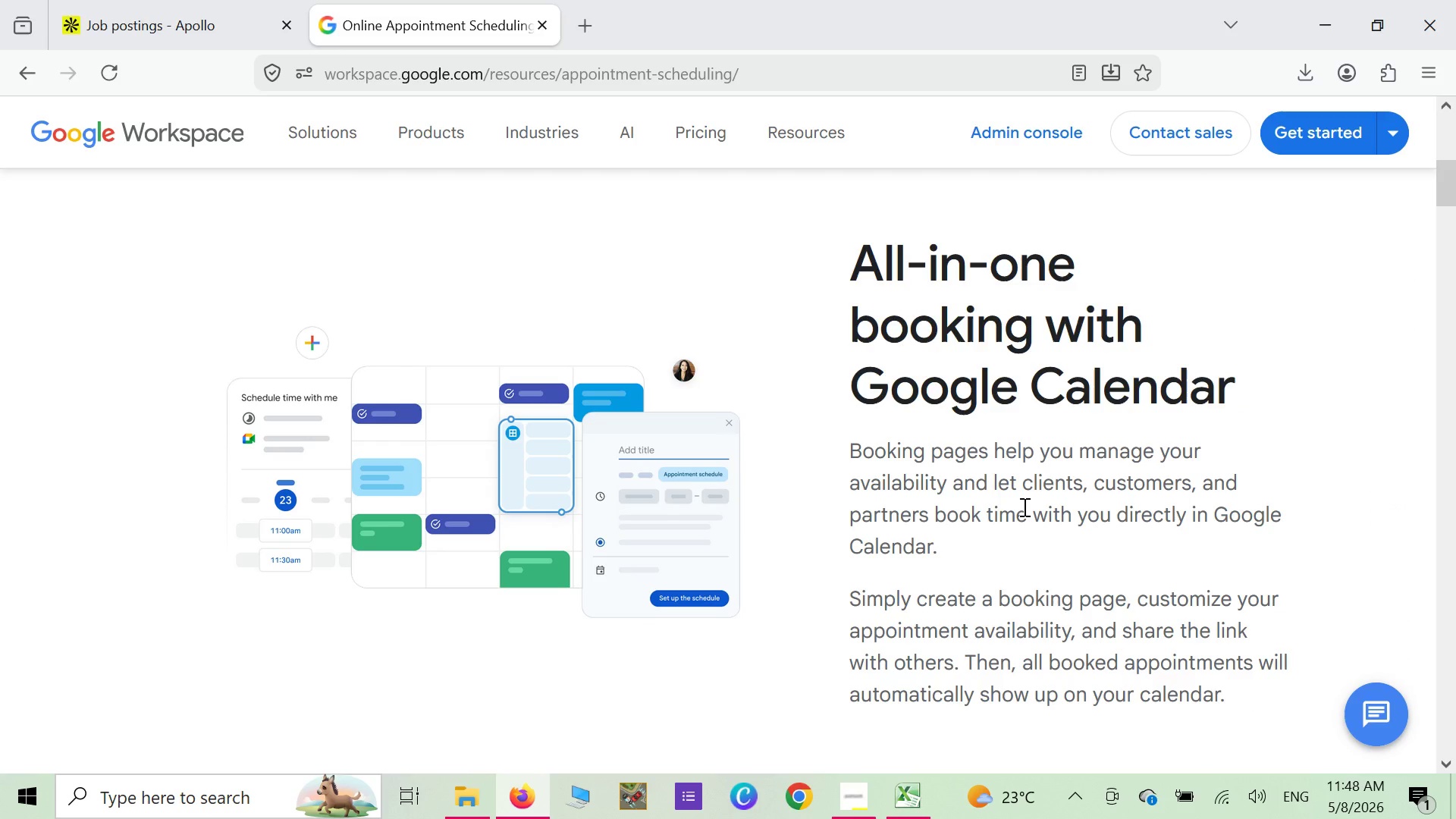 
scroll: coordinate [1023, 507], scroll_direction: up, amount: 3.0
 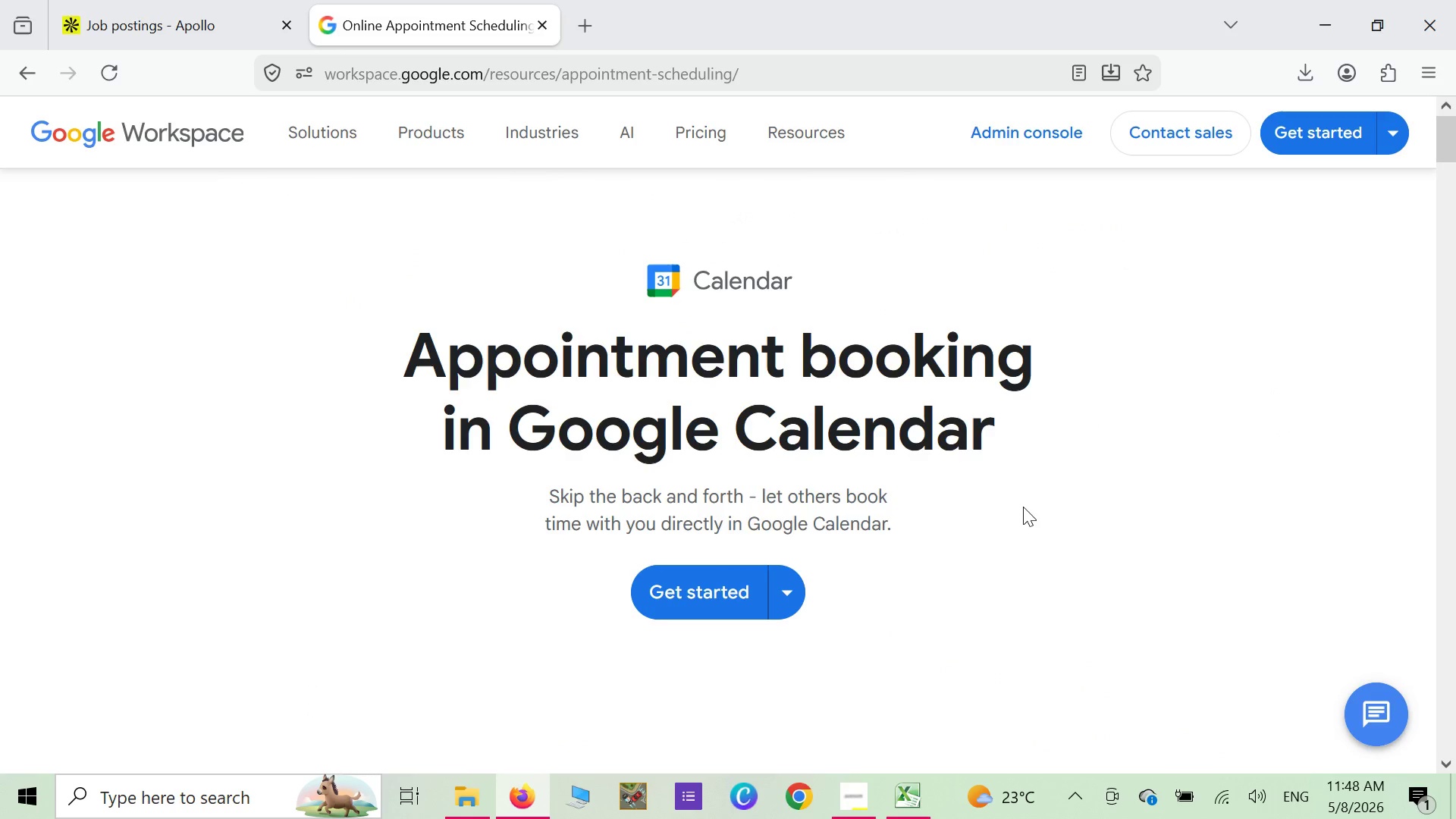 
right_click([1022, 507])
 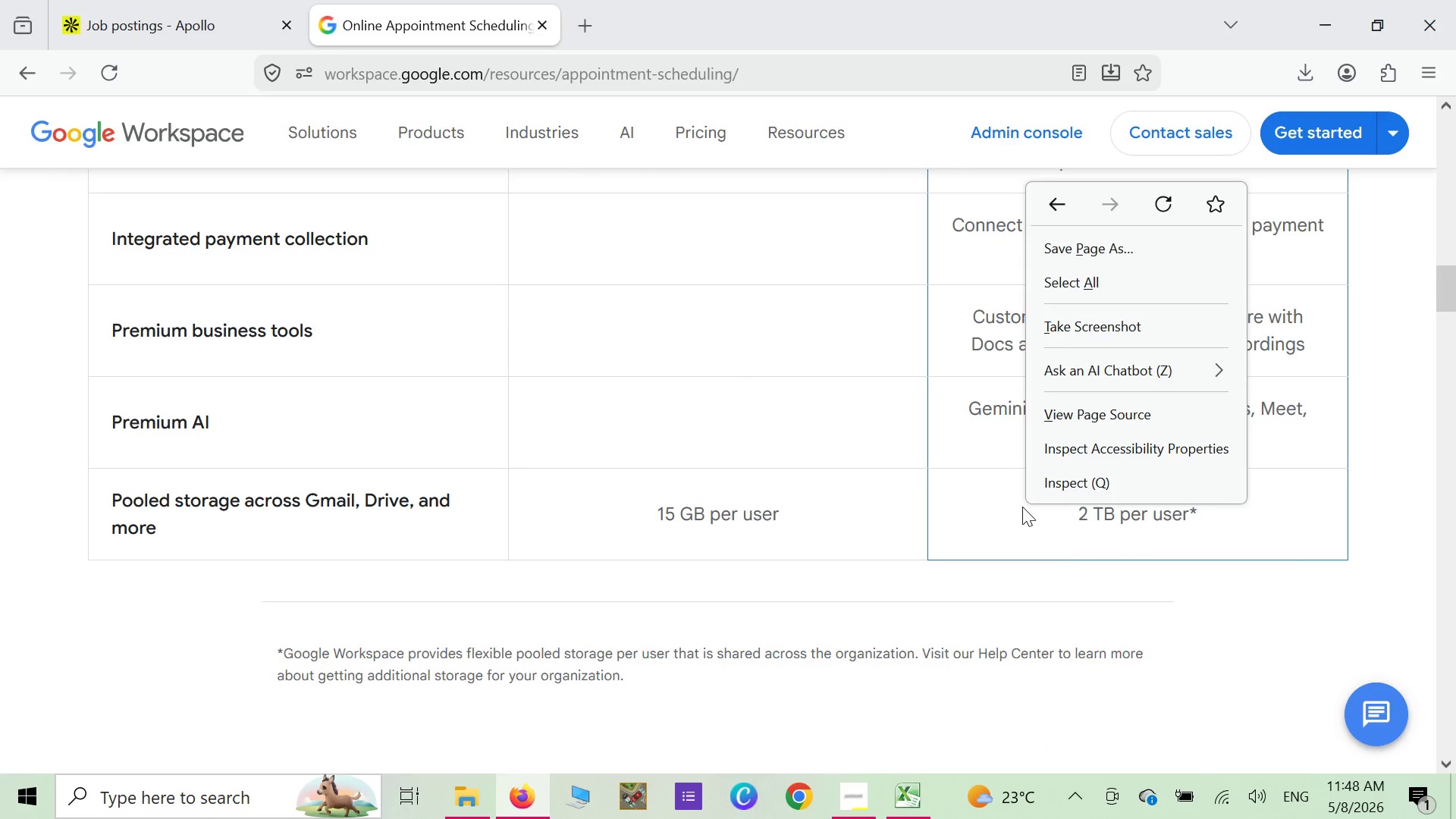 
scroll: coordinate [1022, 507], scroll_direction: down, amount: 17.0
 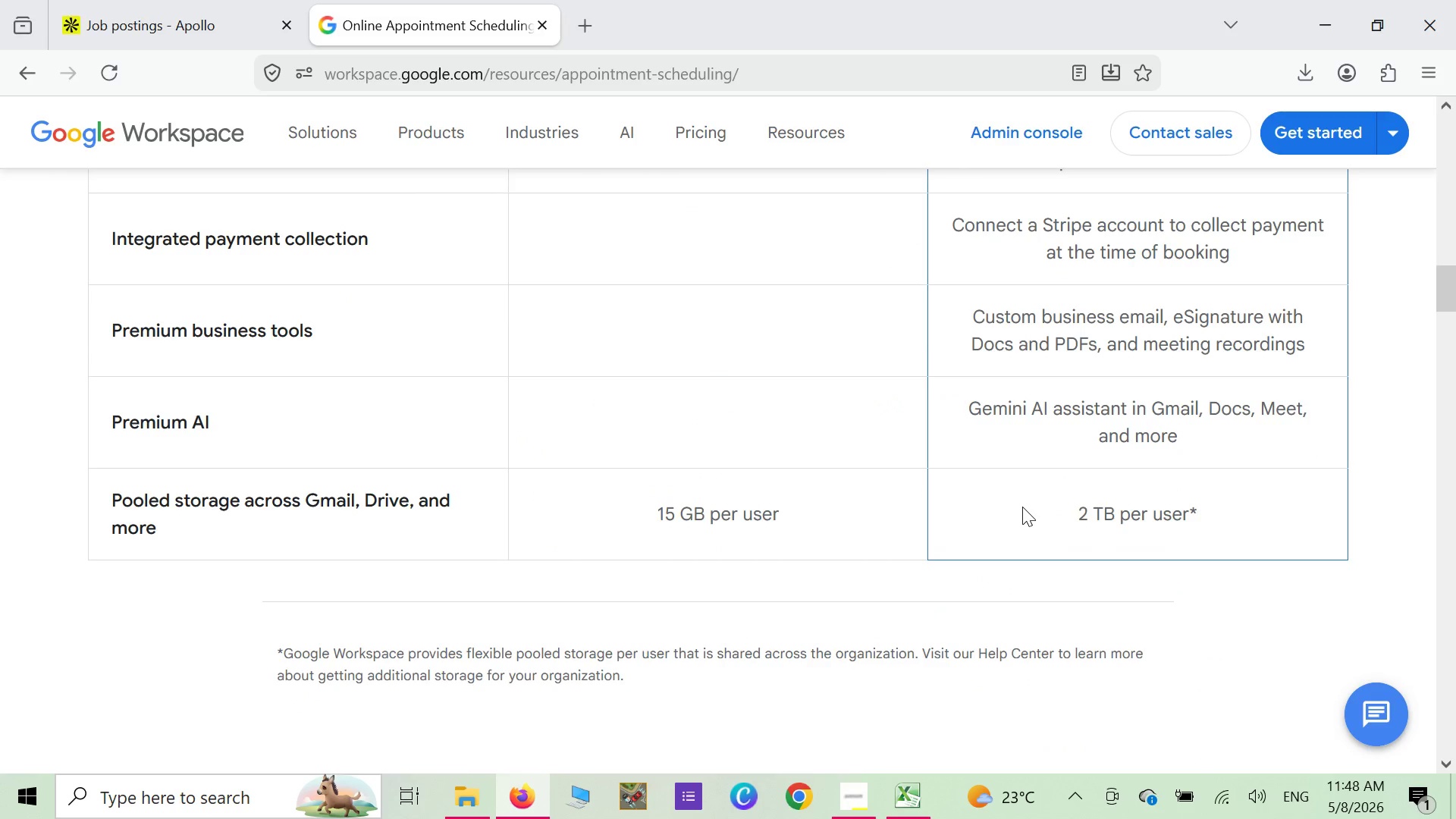 
scroll: coordinate [516, 613], scroll_direction: up, amount: 11.0
 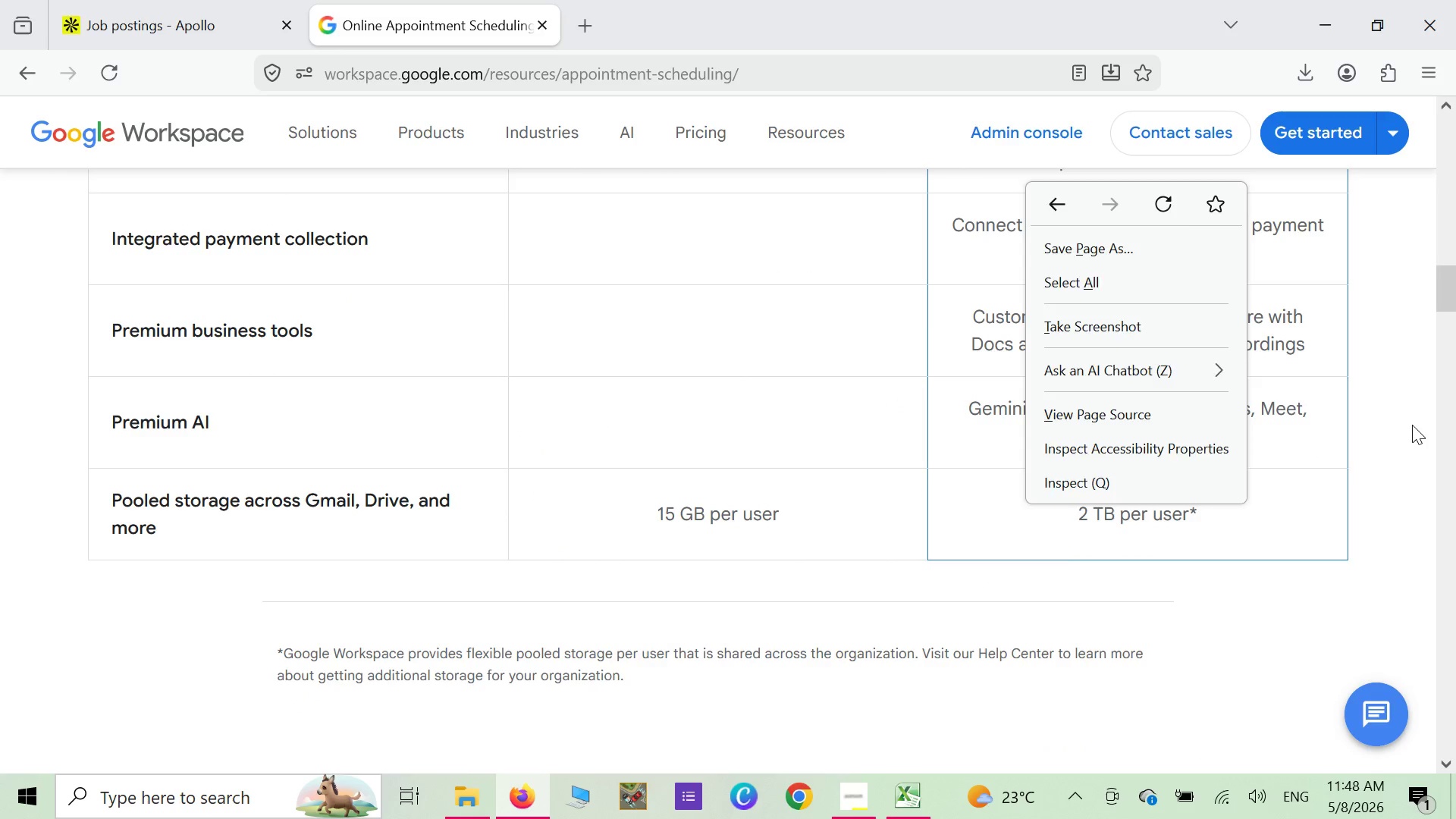 
left_click([1412, 425])
 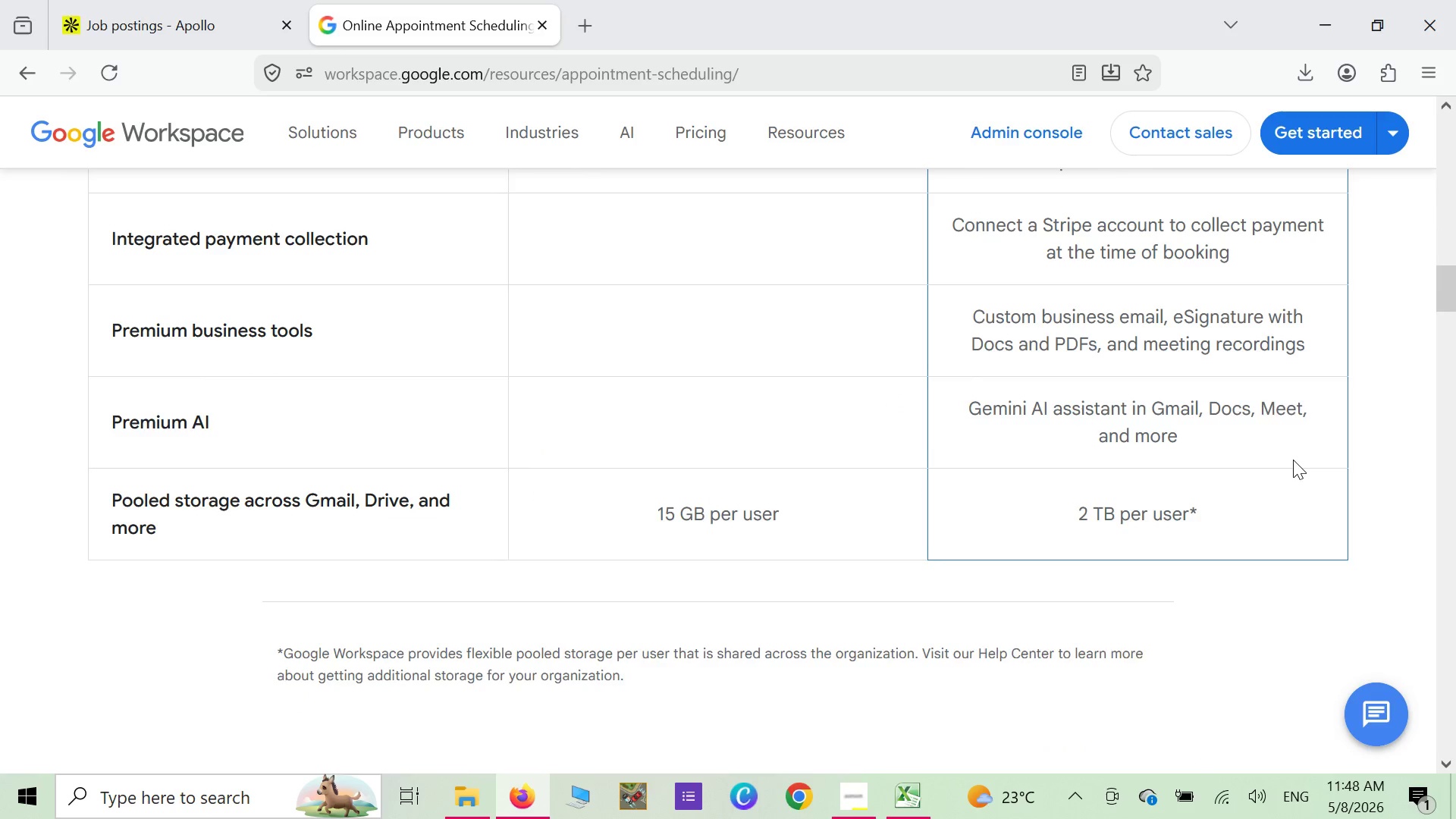 
scroll: coordinate [1296, 463], scroll_direction: up, amount: 14.0
 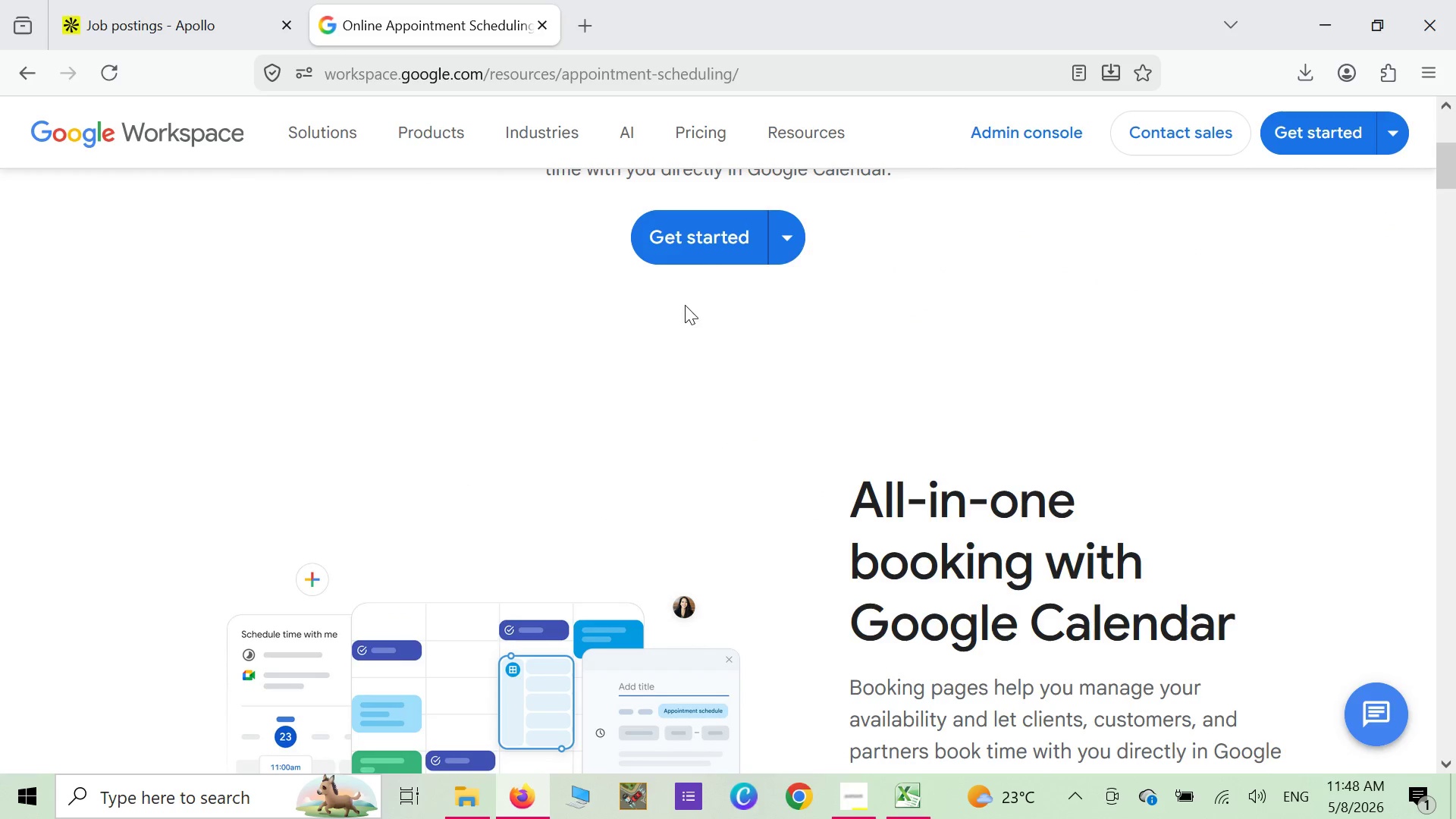 
left_click([710, 237])
 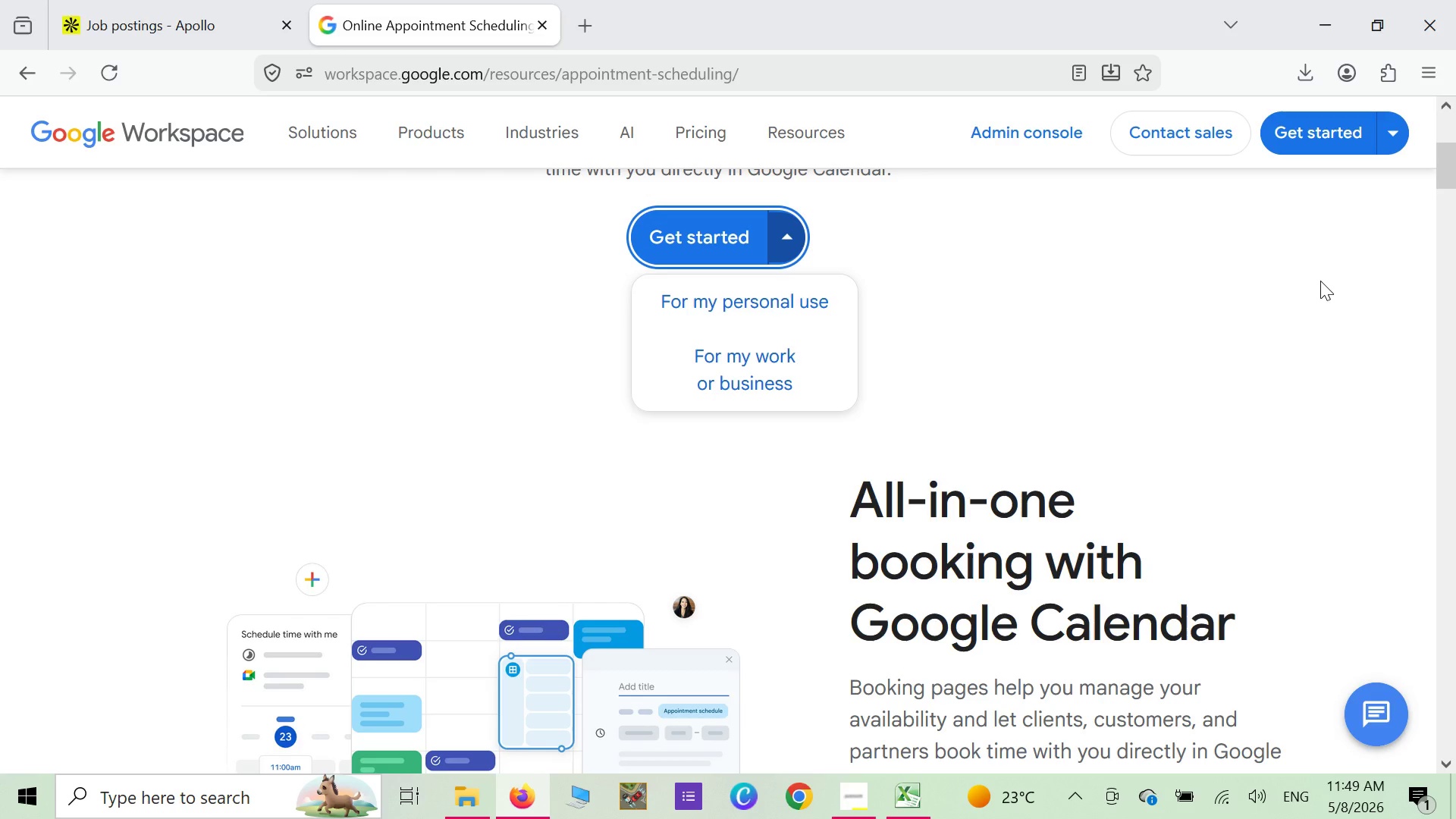 
wait(44.75)
 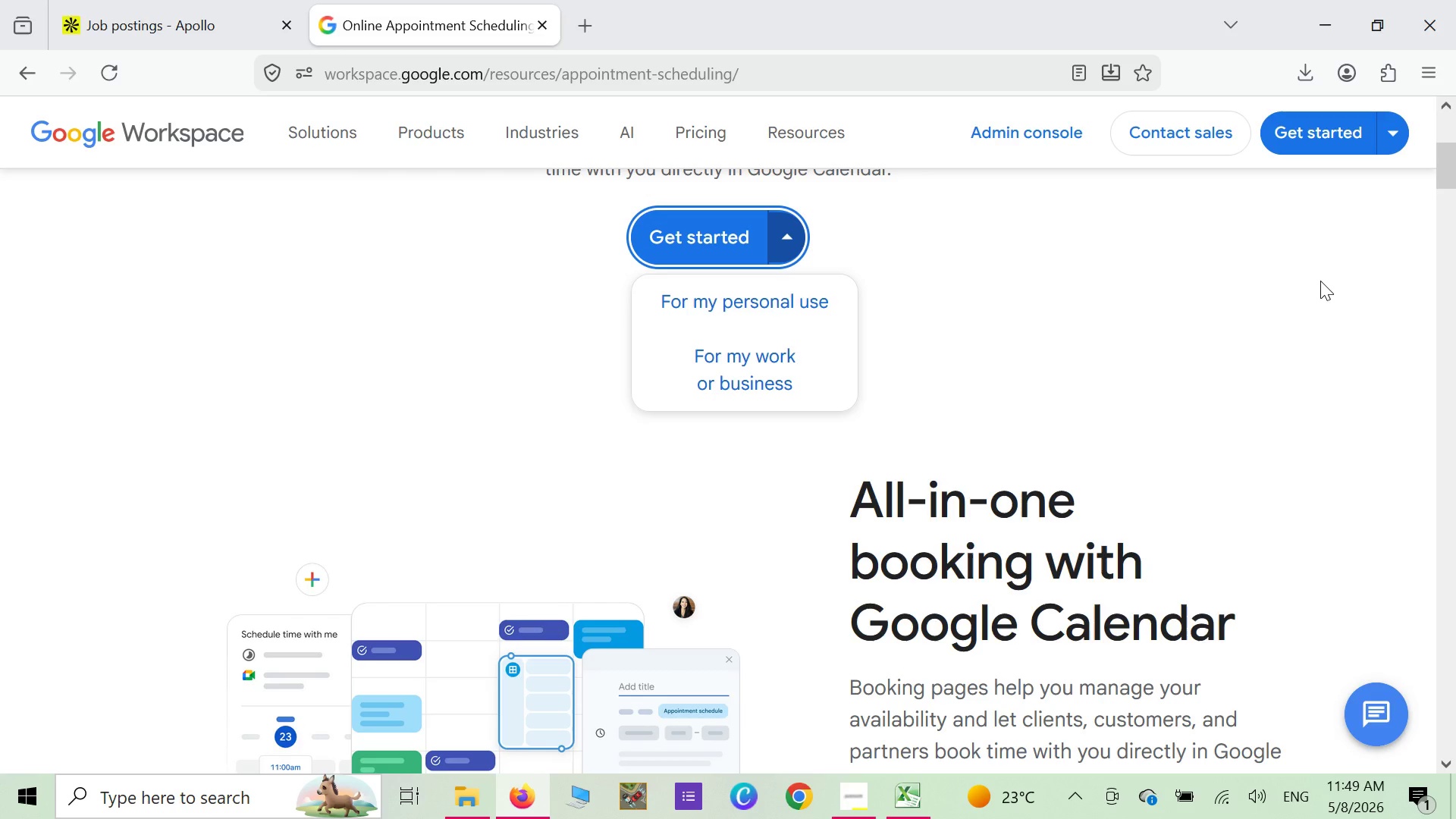 
left_click([733, 86])
 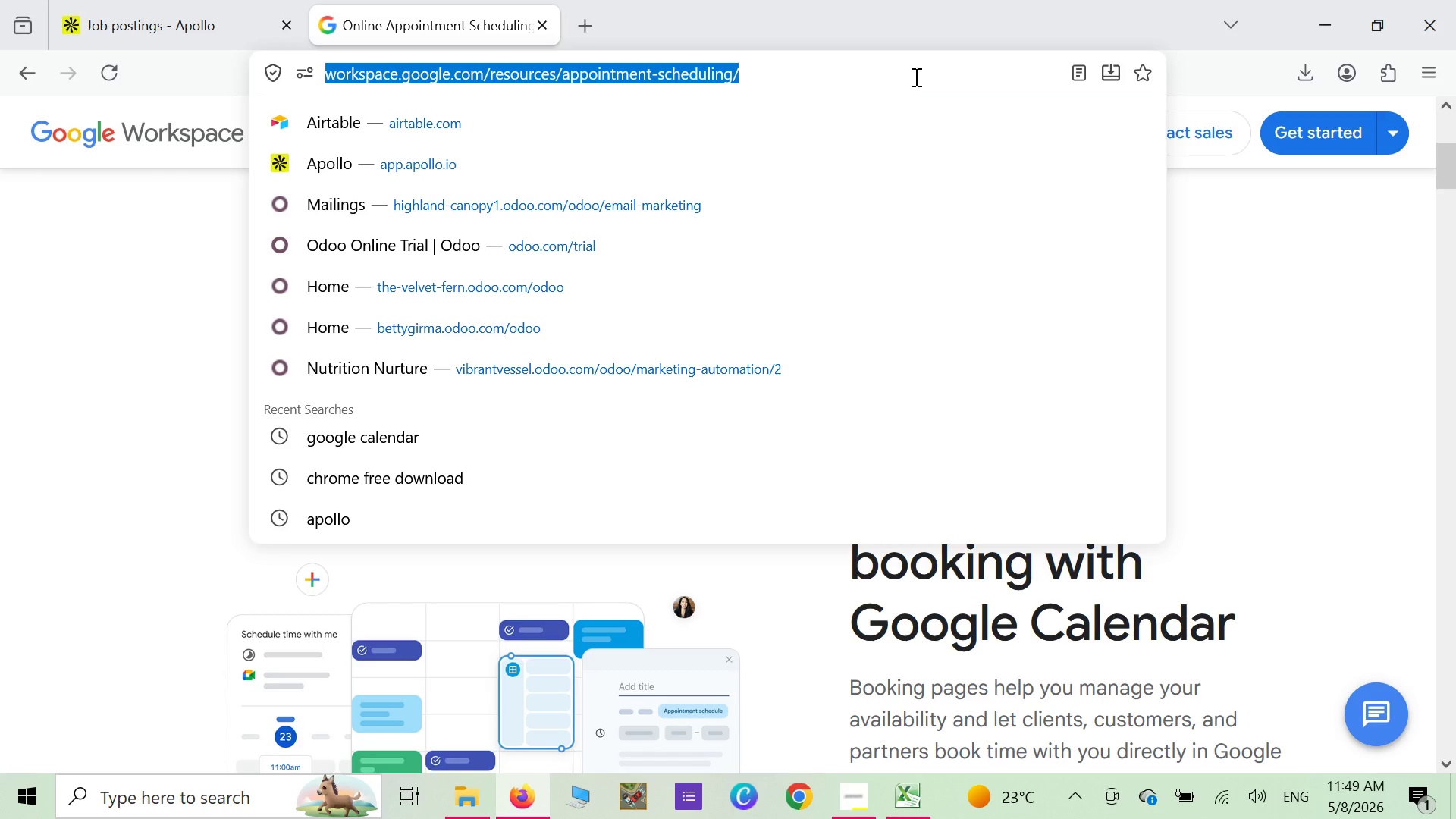 
wait(9.53)
 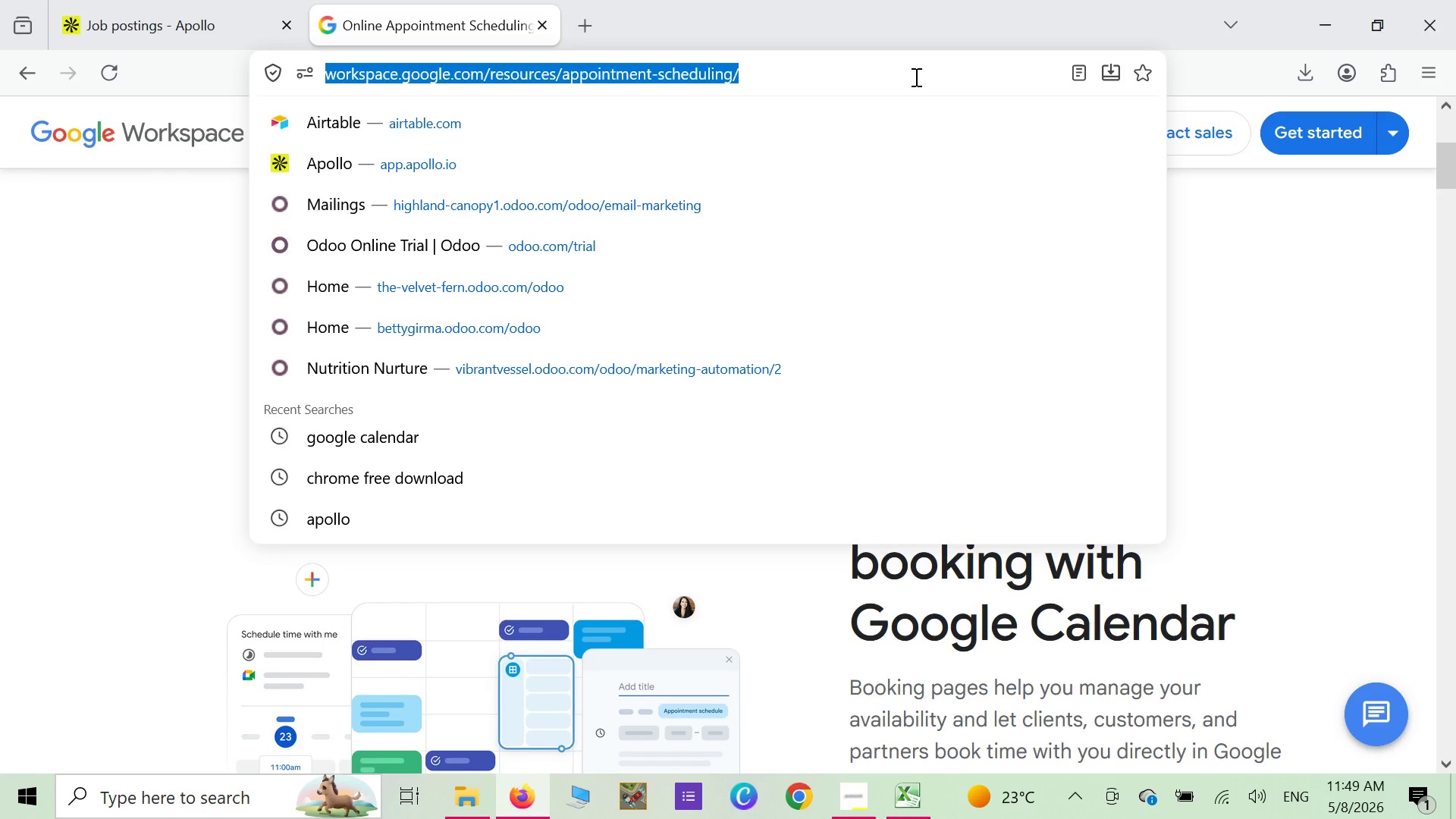 
key(Enter)
 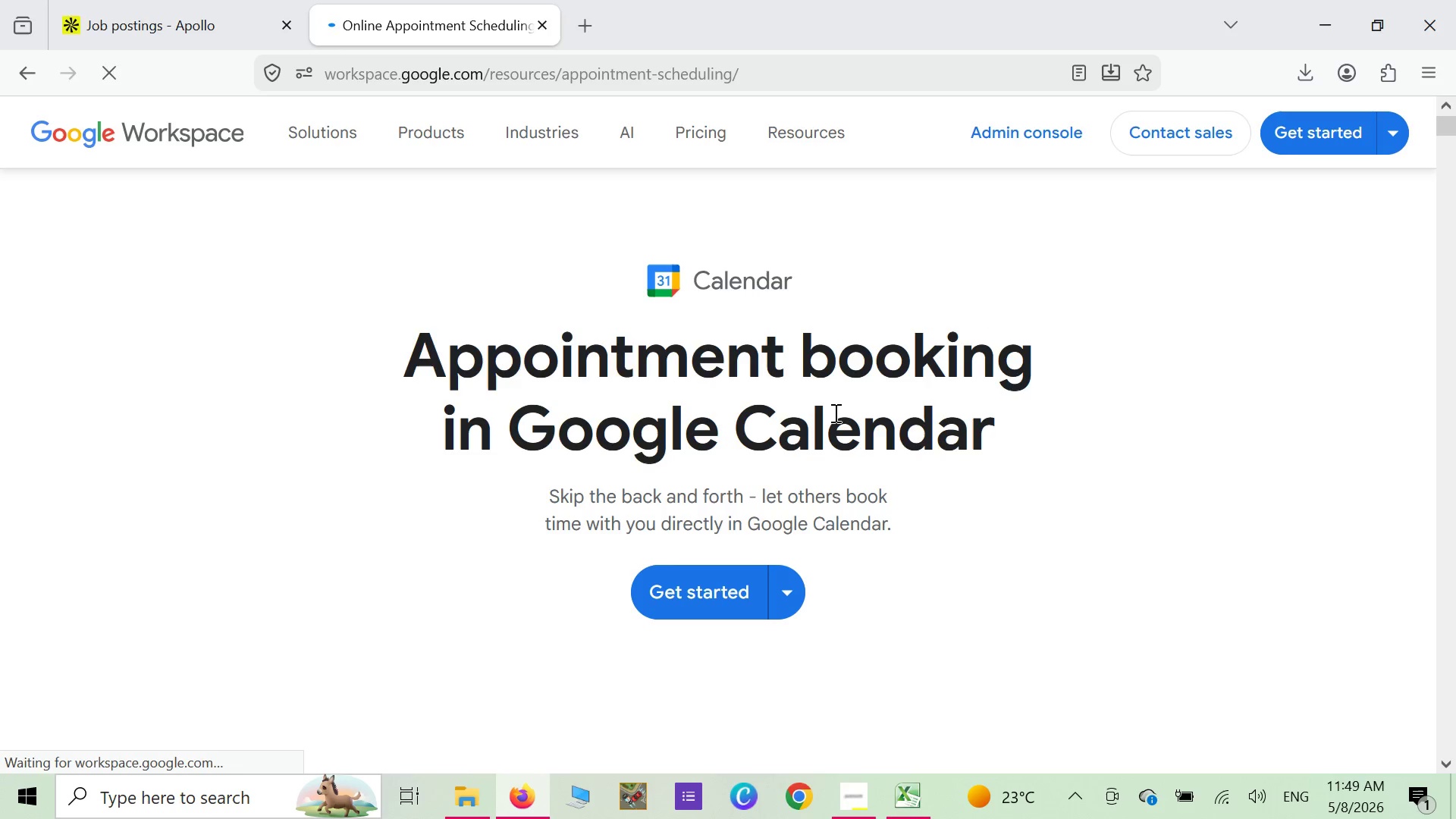 
wait(7.03)
 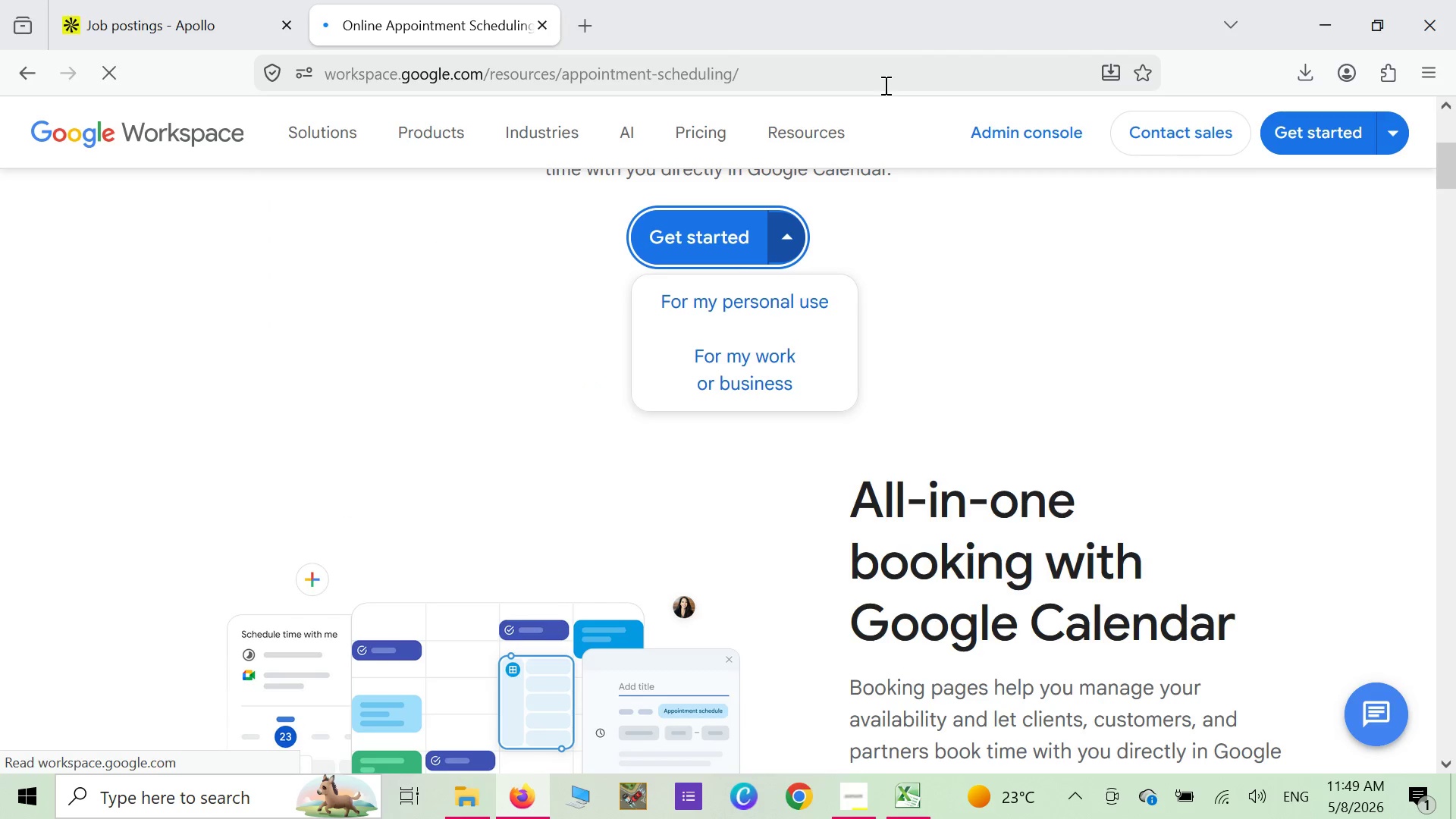 
left_click([733, 606])
 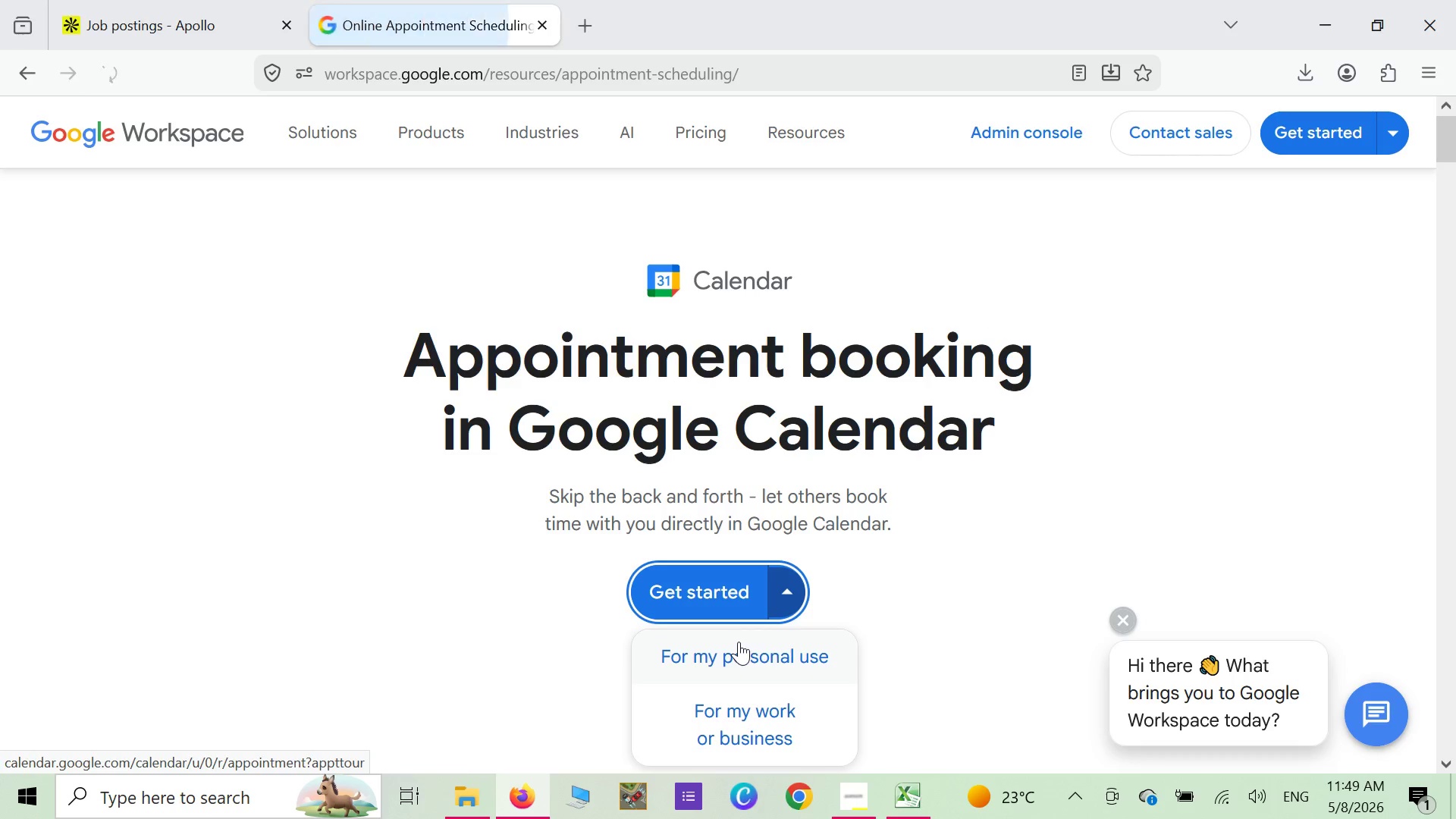 
left_click([741, 654])
 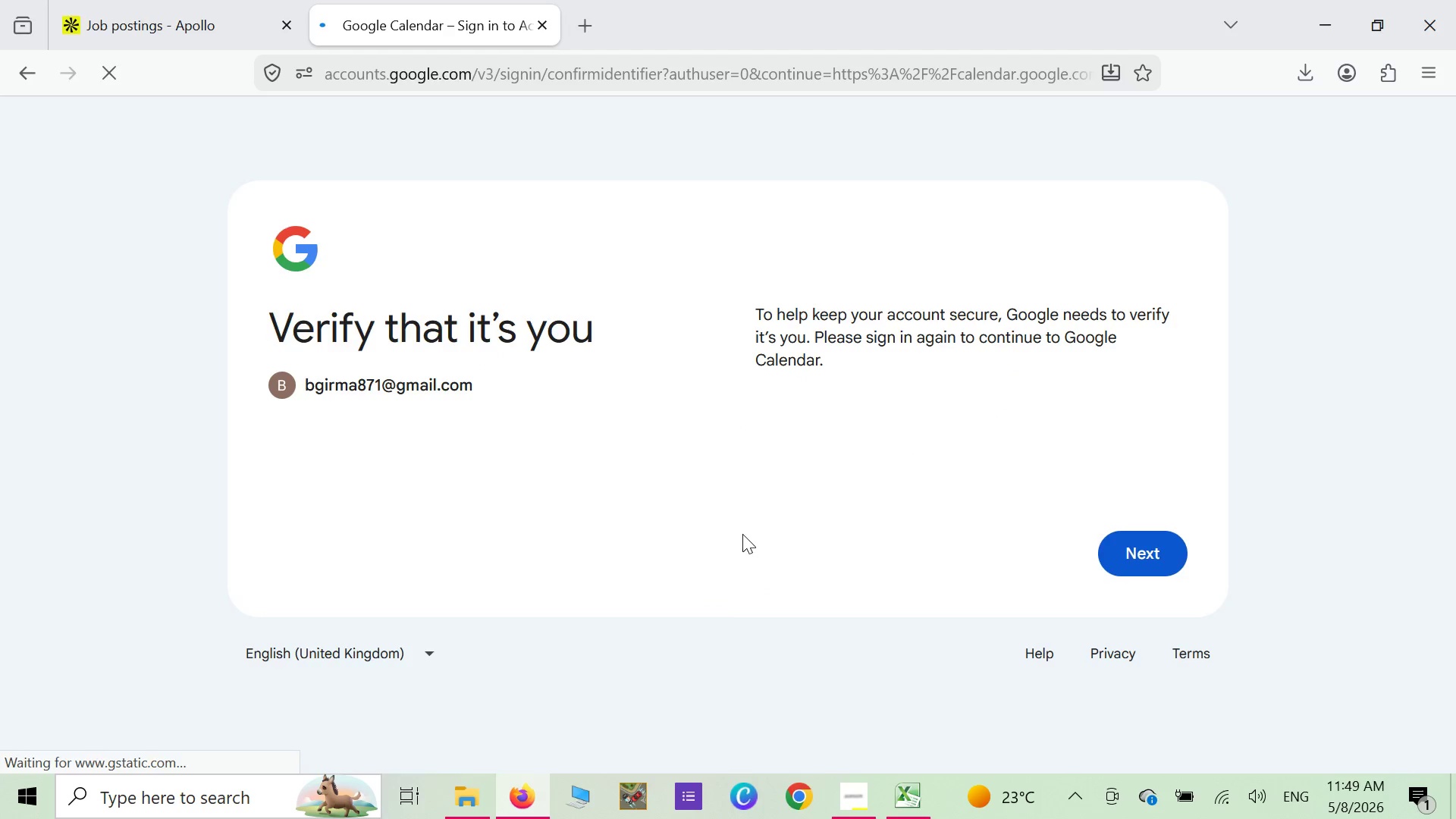 
wait(5.3)
 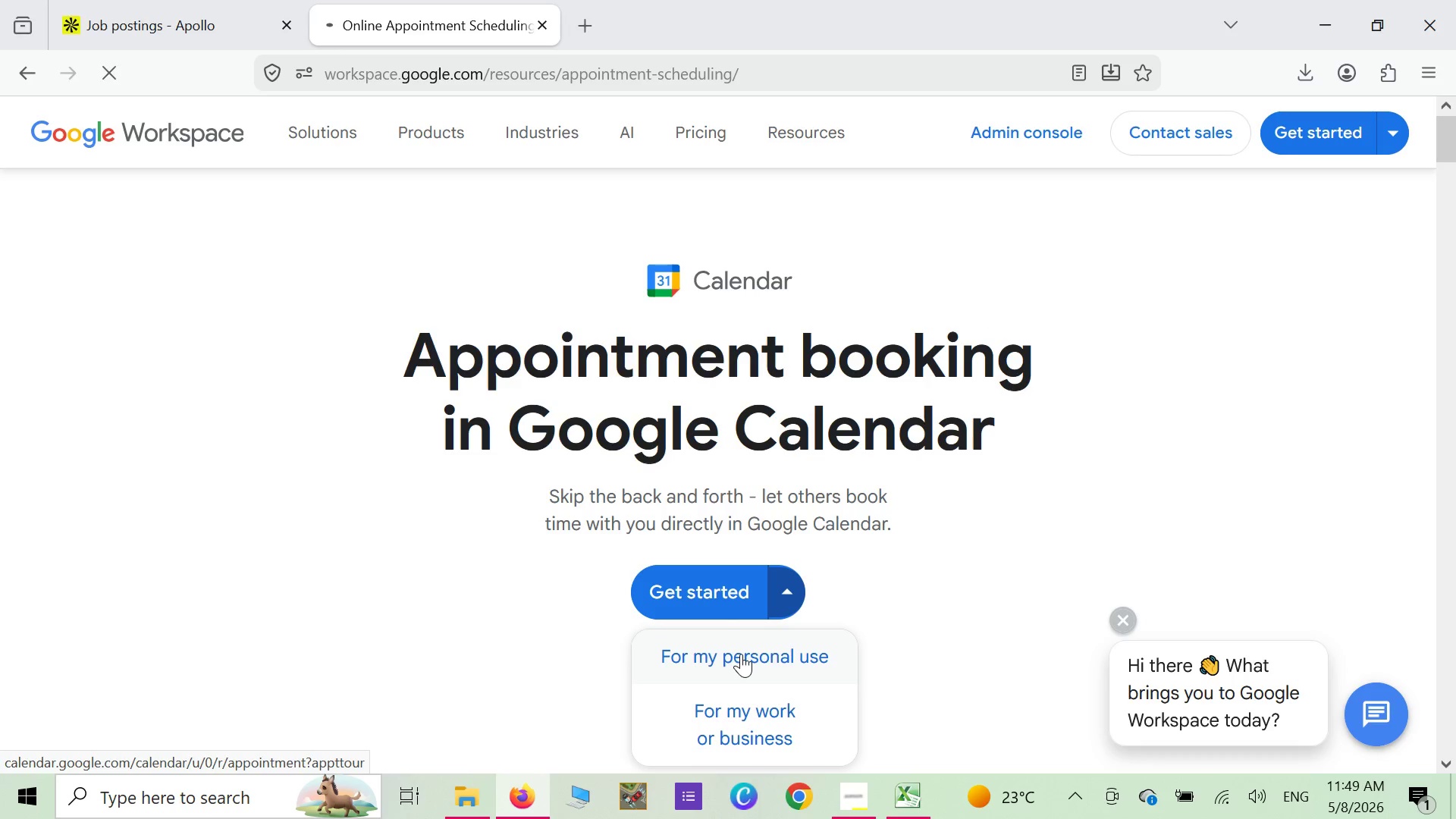 
left_click([1144, 550])
 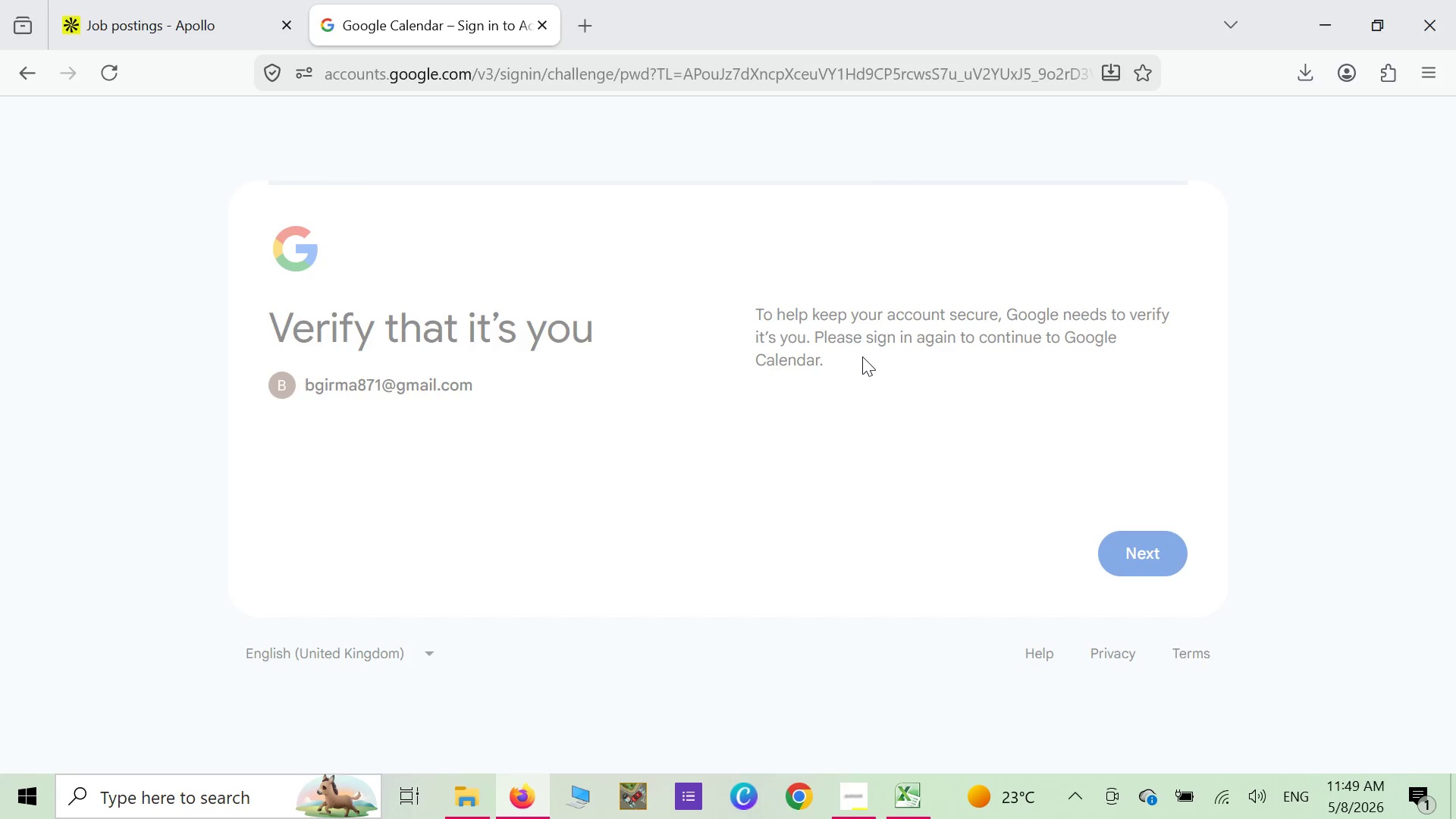 
wait(9.41)
 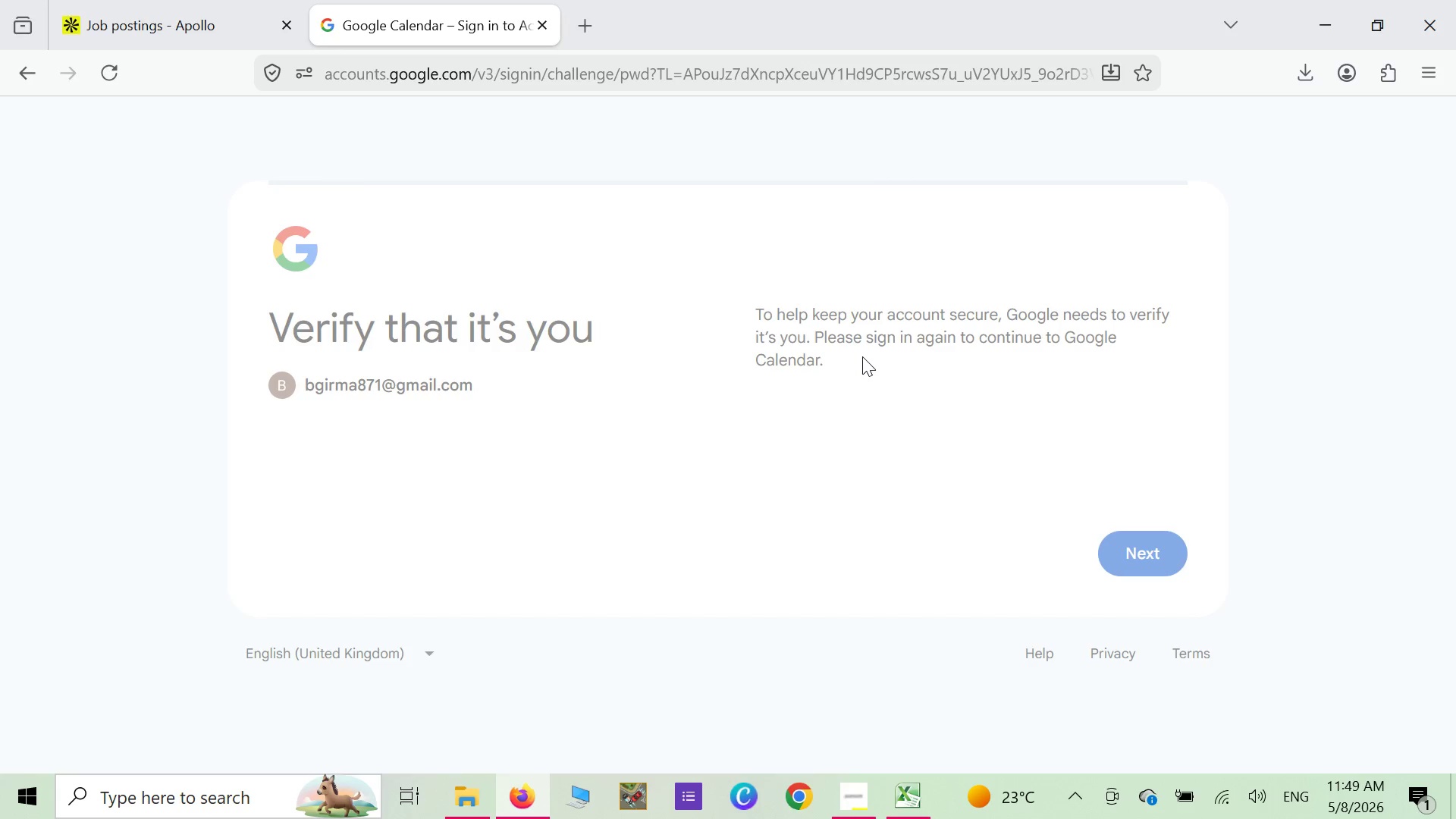 
left_click([843, 395])
 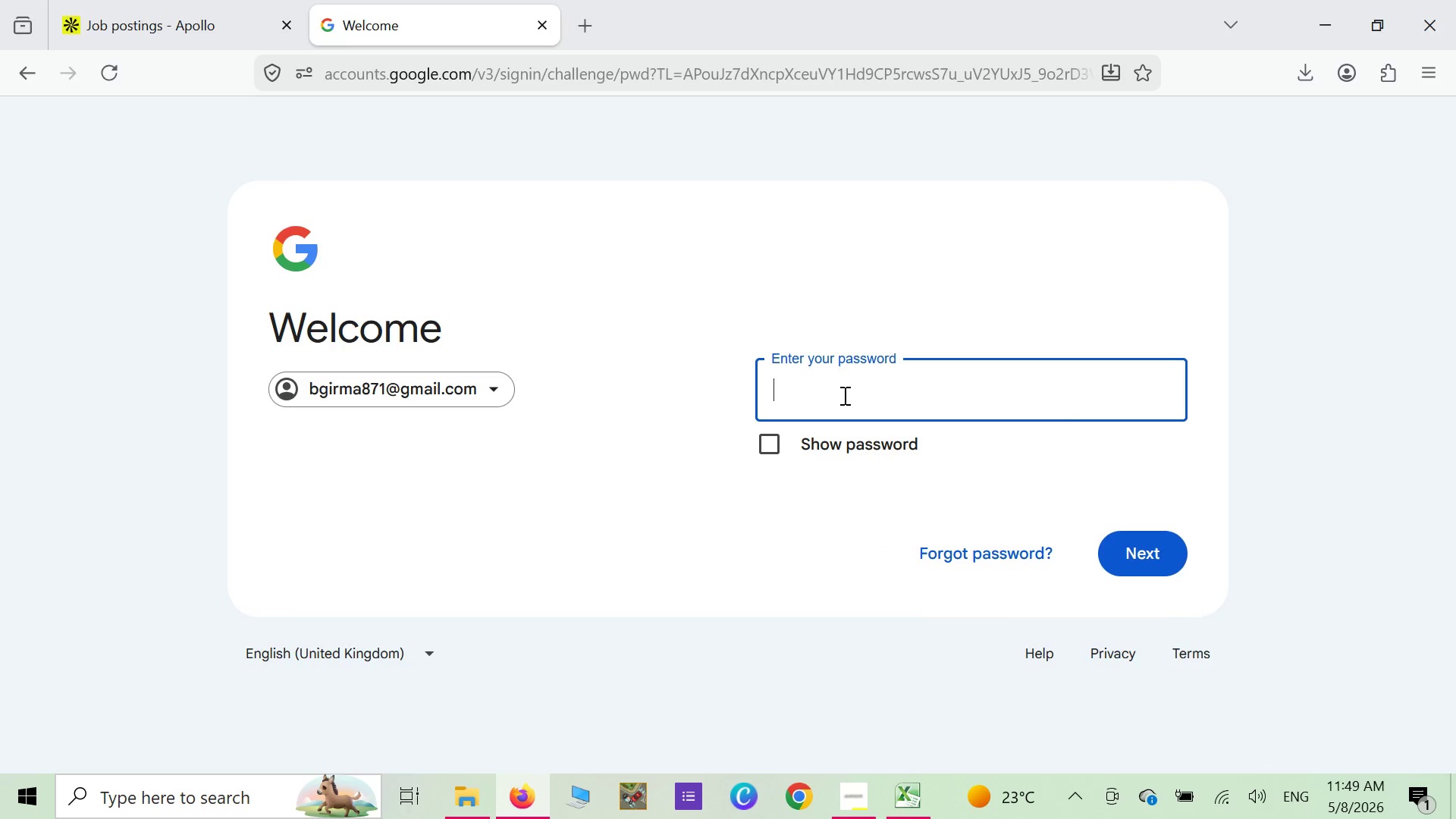 
type(Betty871)
 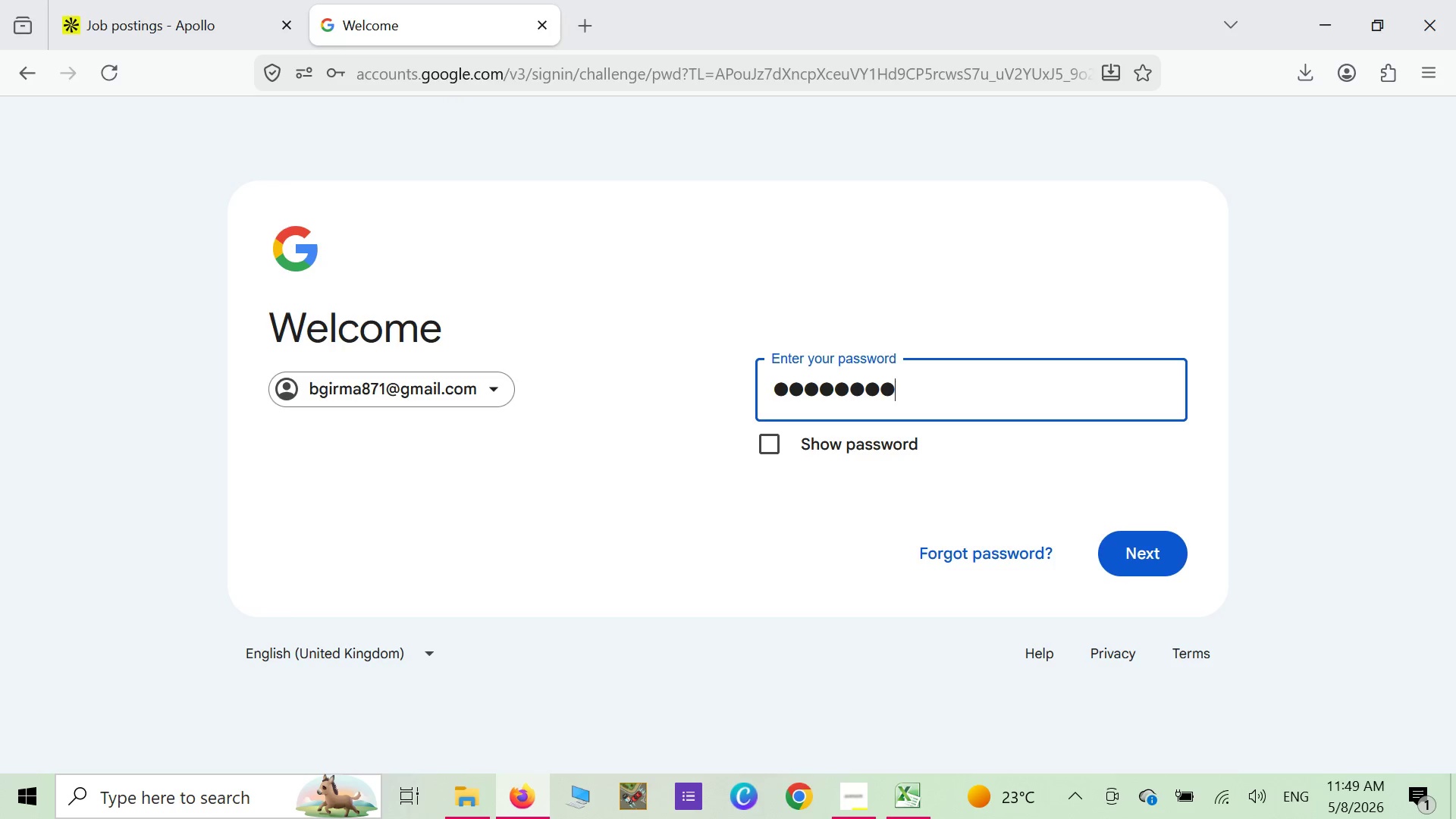 
key(Shift+2)
 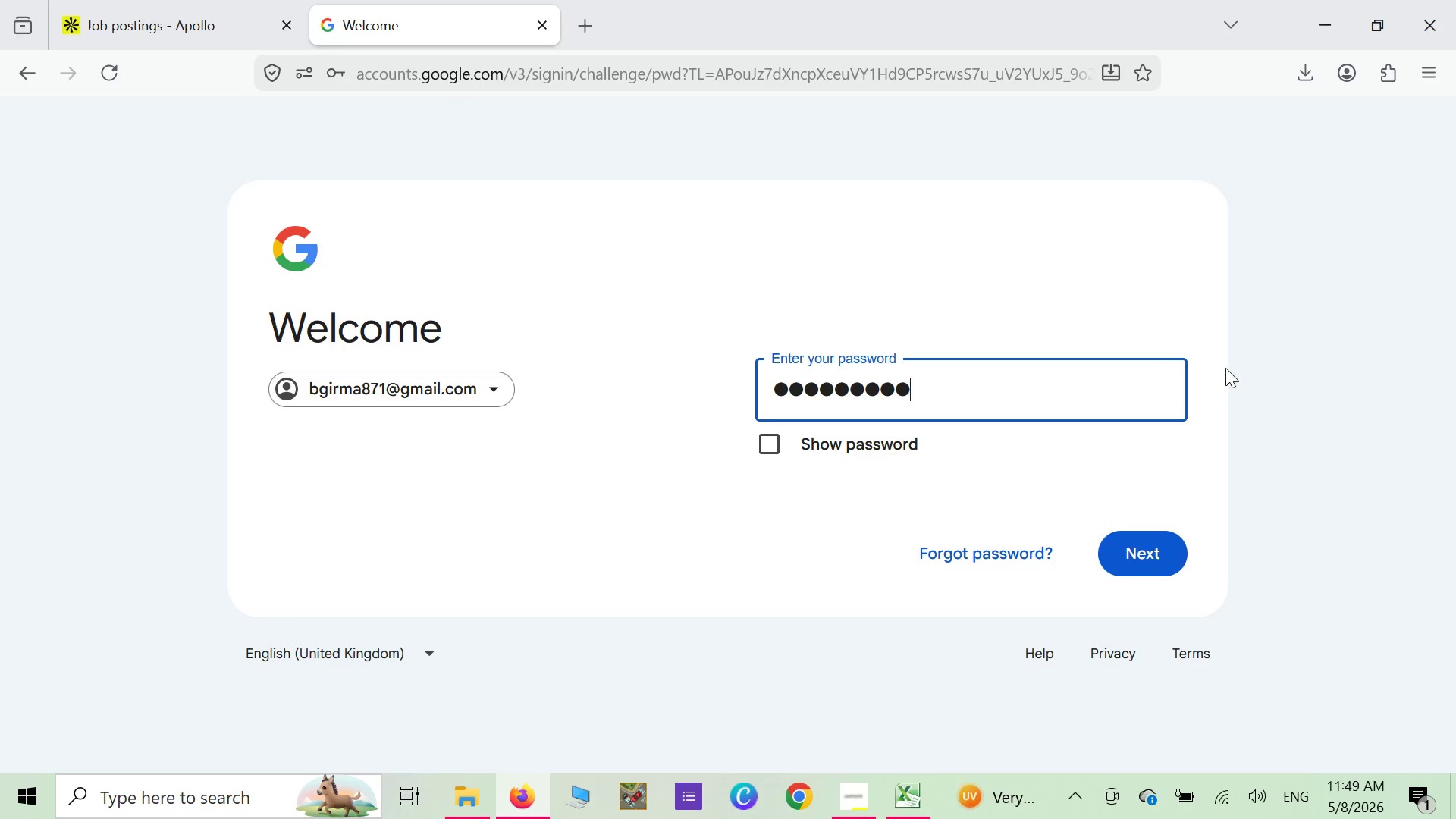 
left_click([1138, 558])
 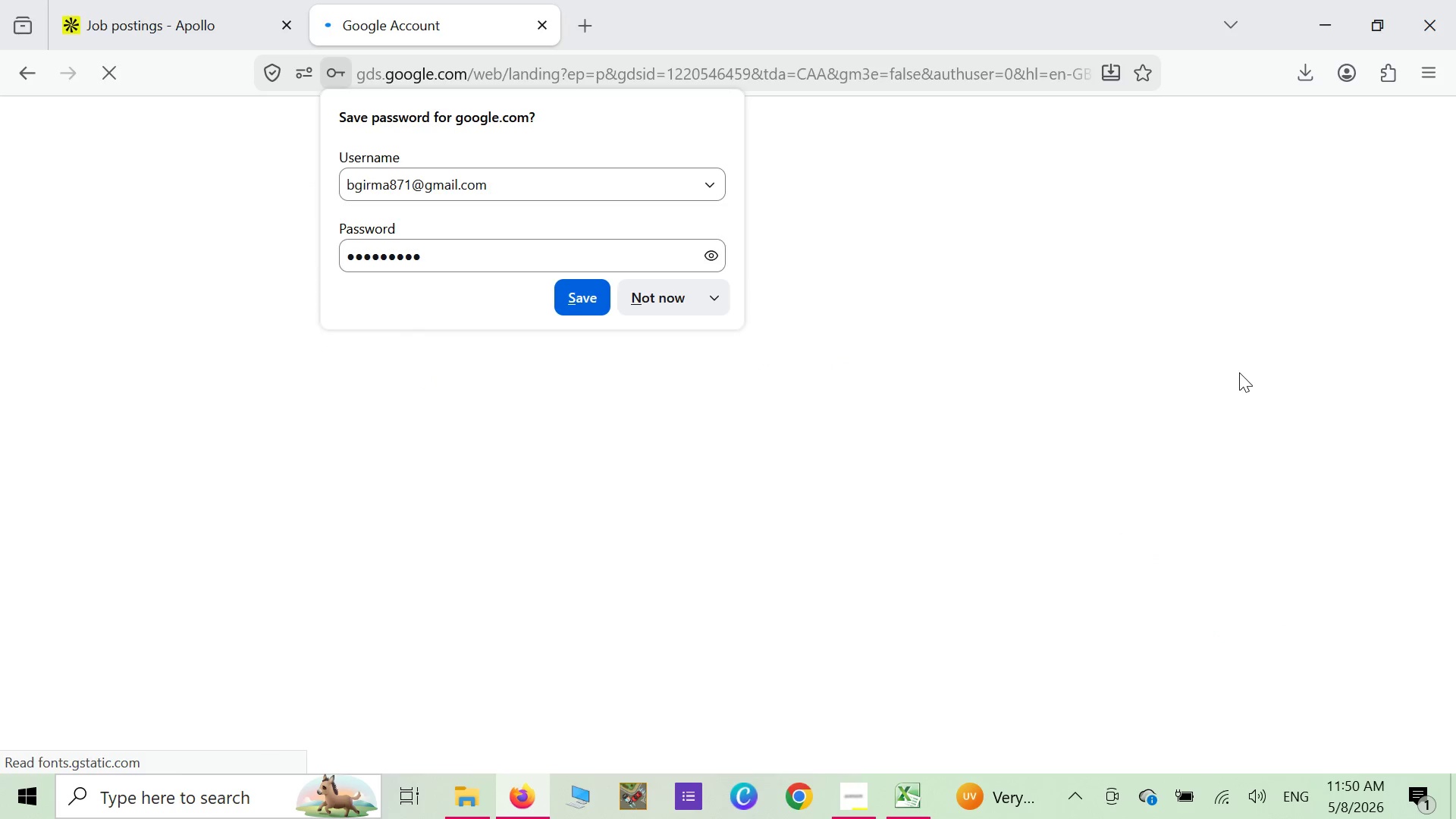 
wait(10.11)
 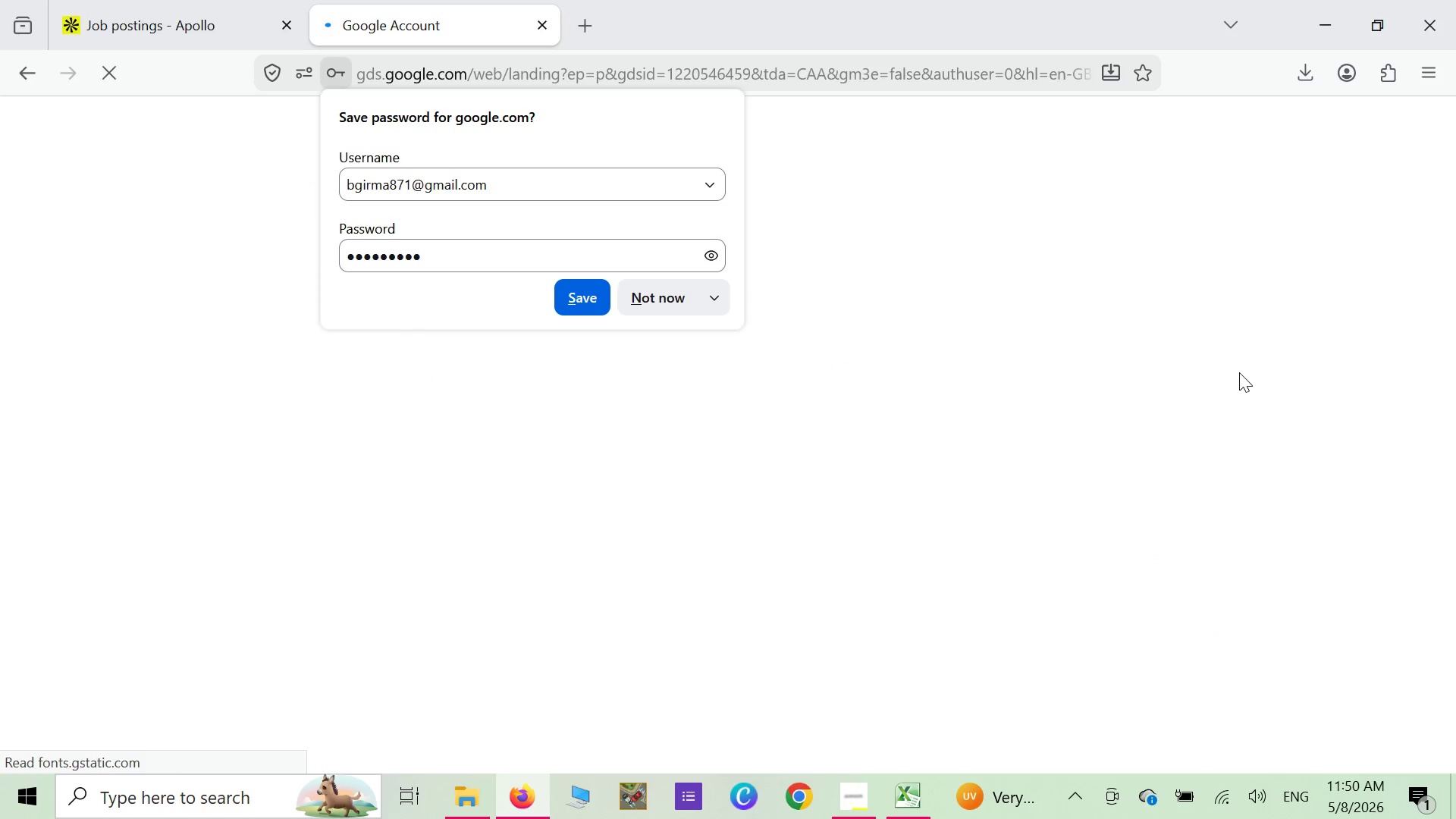 
left_click([1044, 581])
 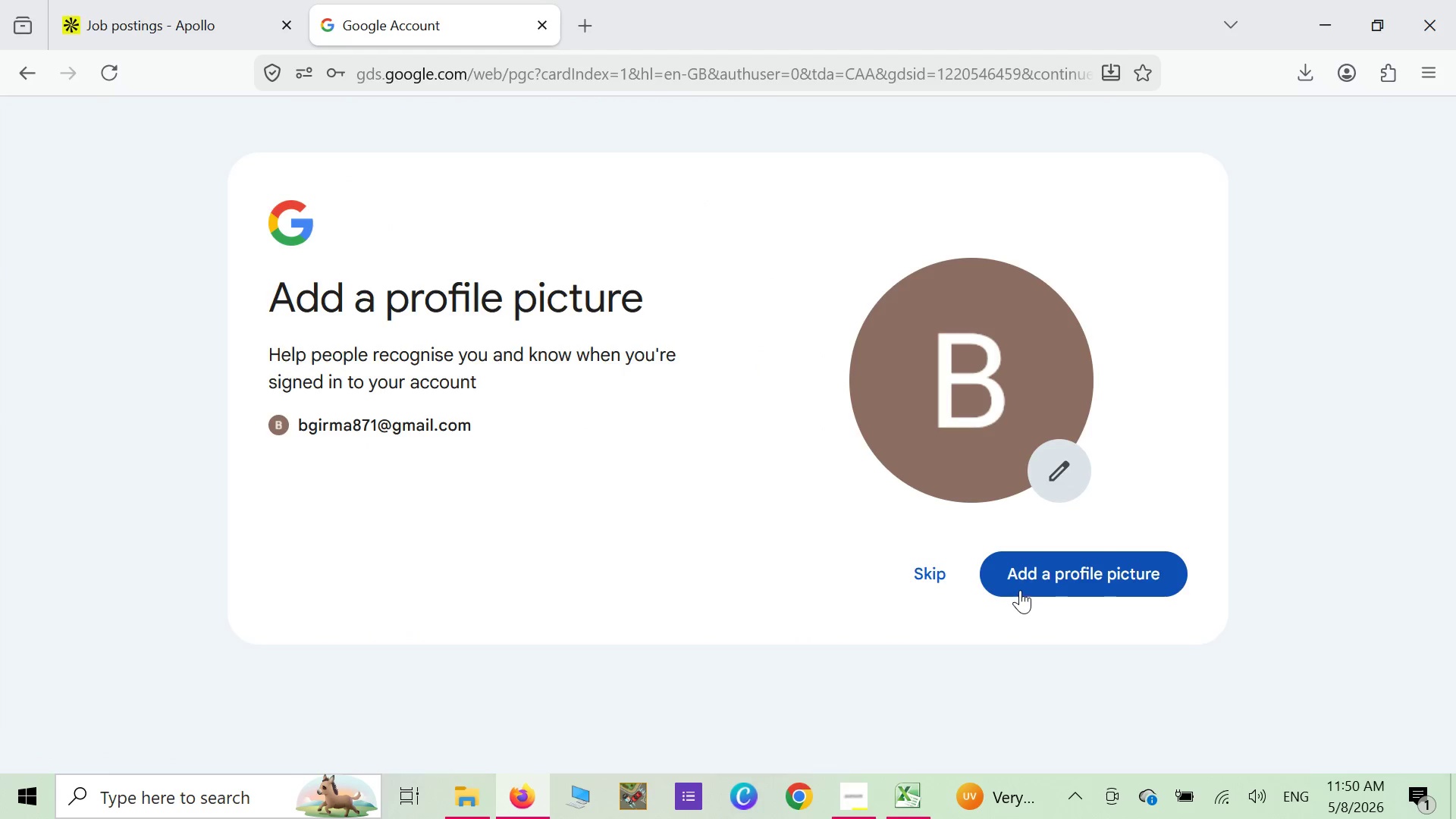 
left_click([940, 583])
 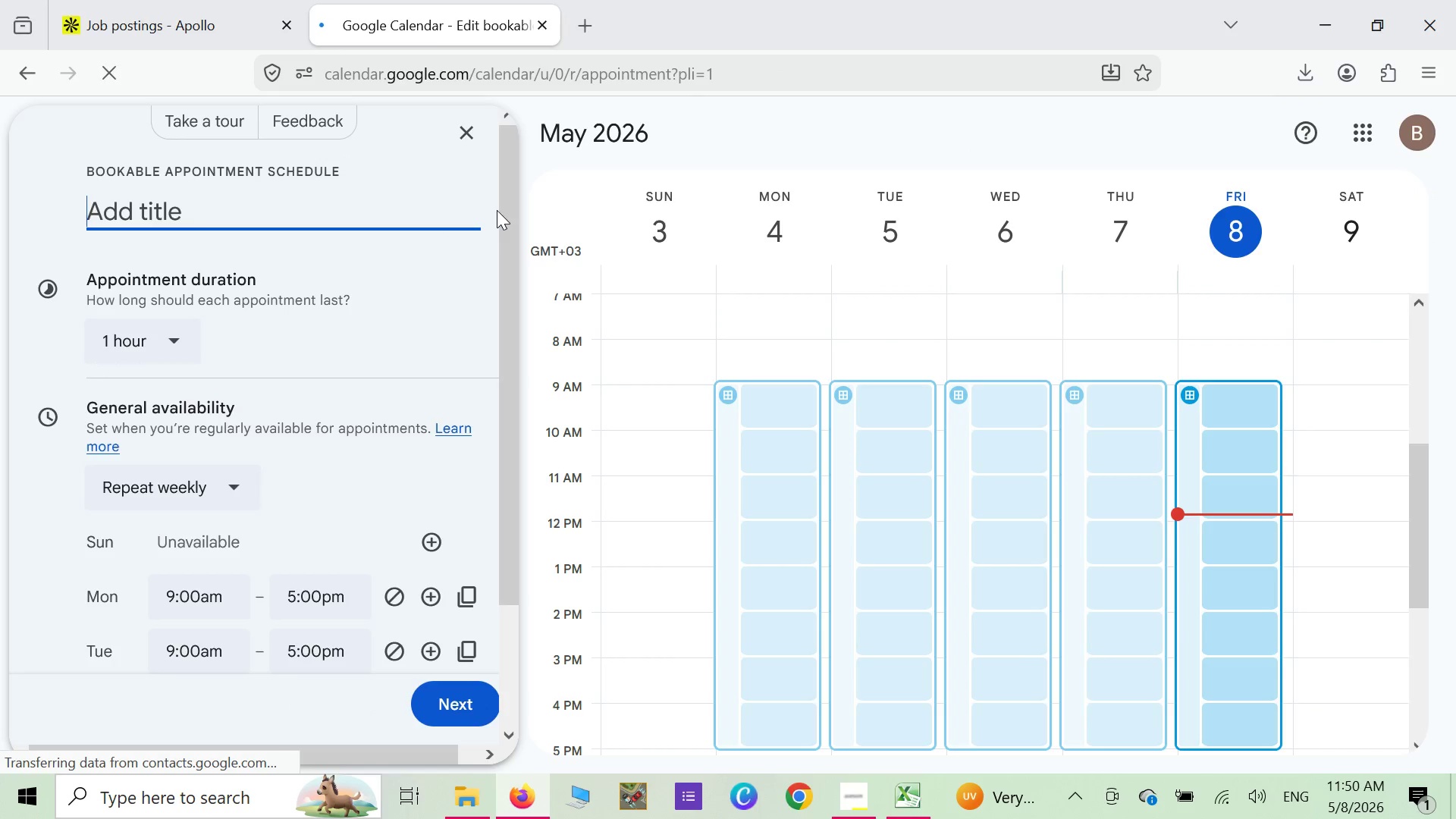 
wait(23.55)
 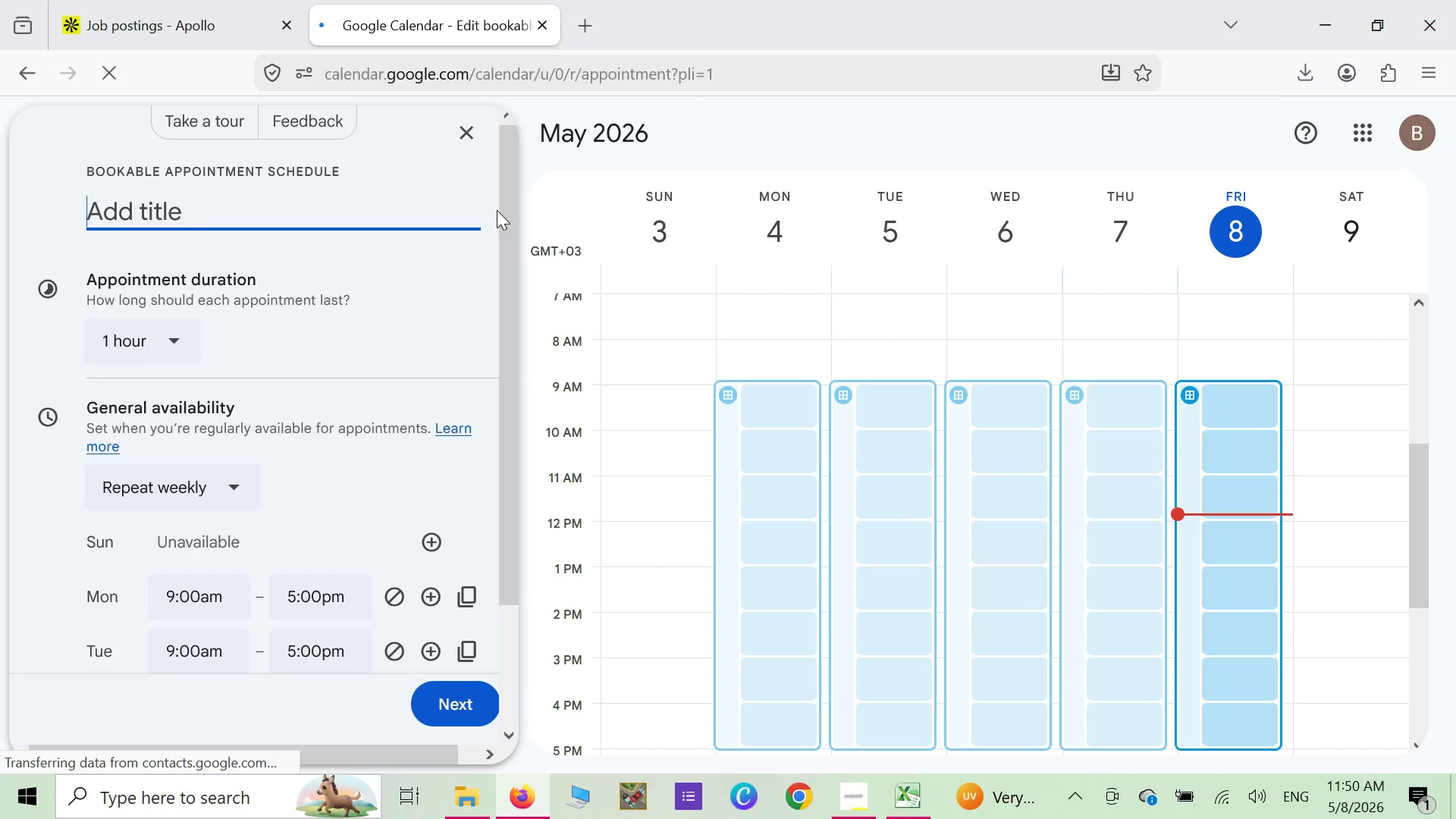 
left_click([975, 190])
 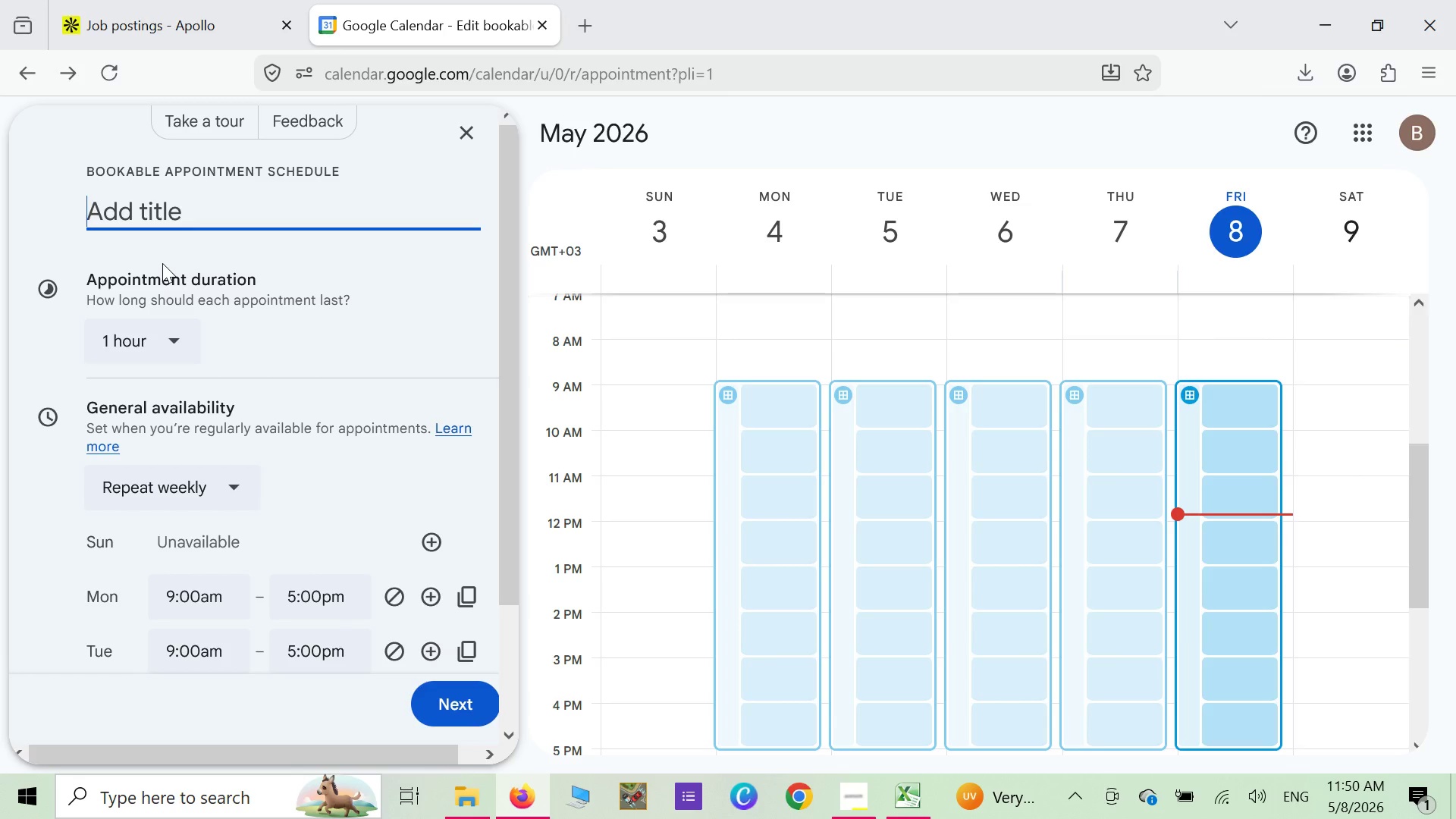 
wait(17.17)
 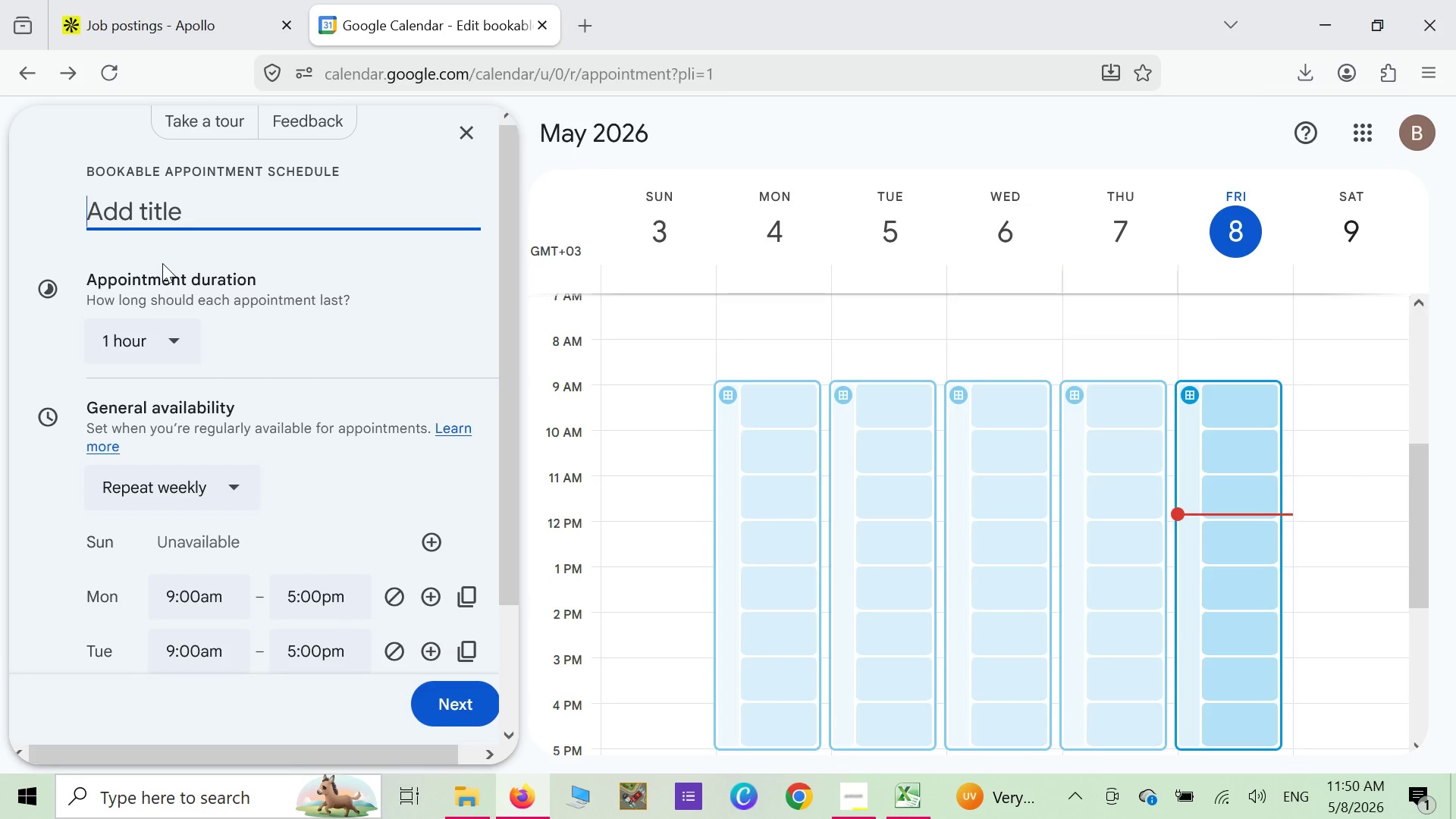 
type(unsubscribe link)
 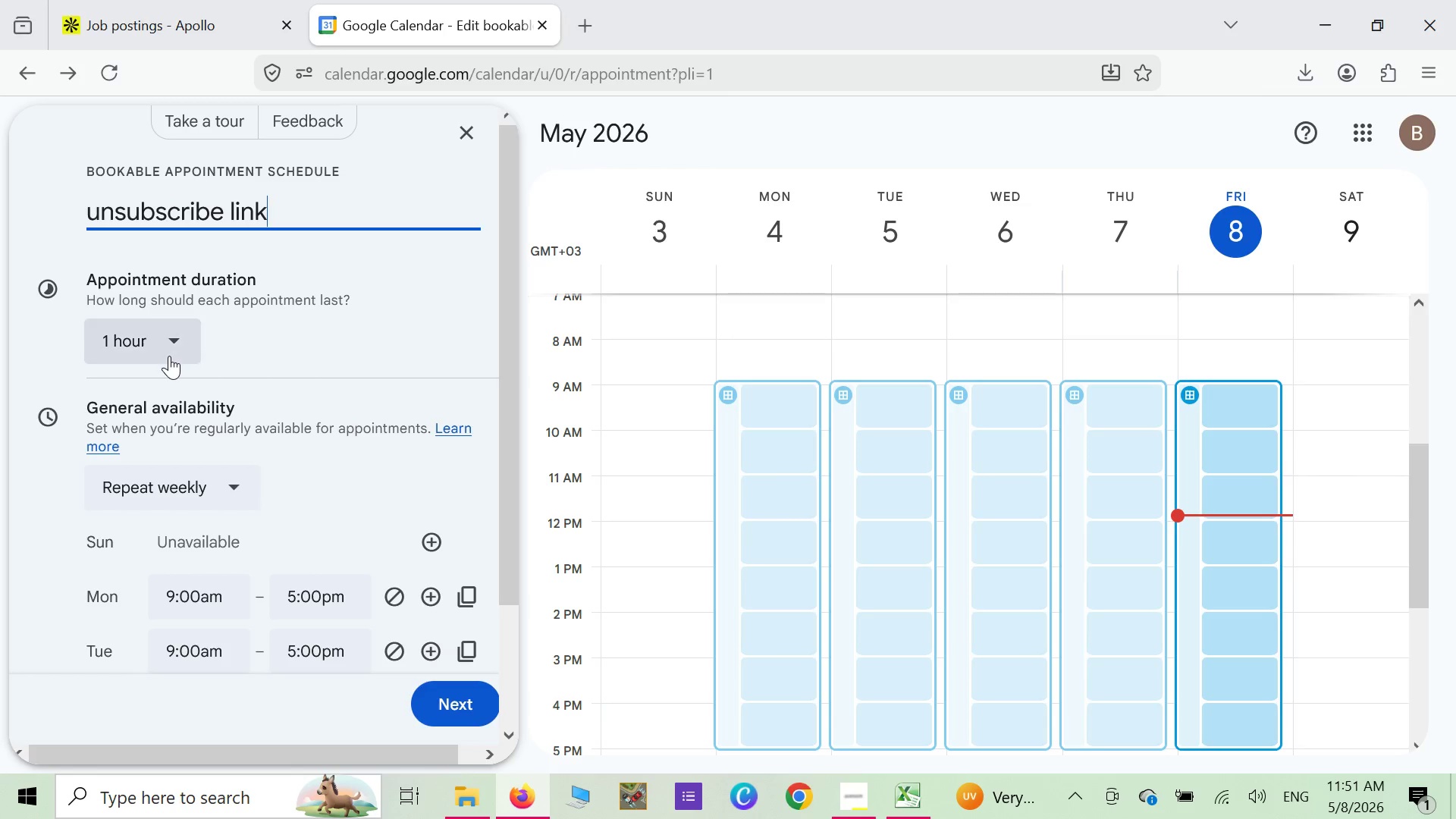 
left_click([171, 351])
 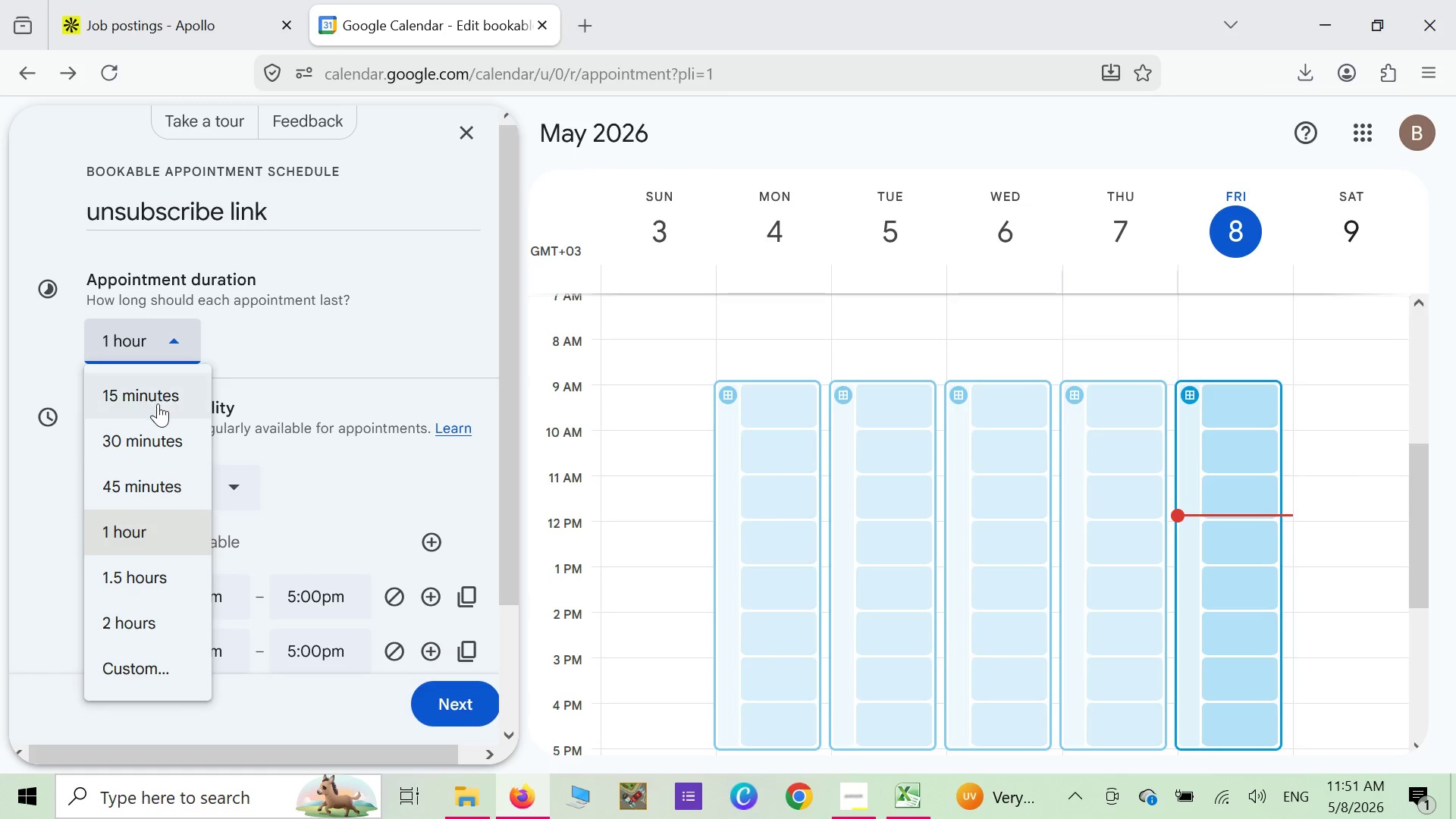 
left_click([156, 407])
 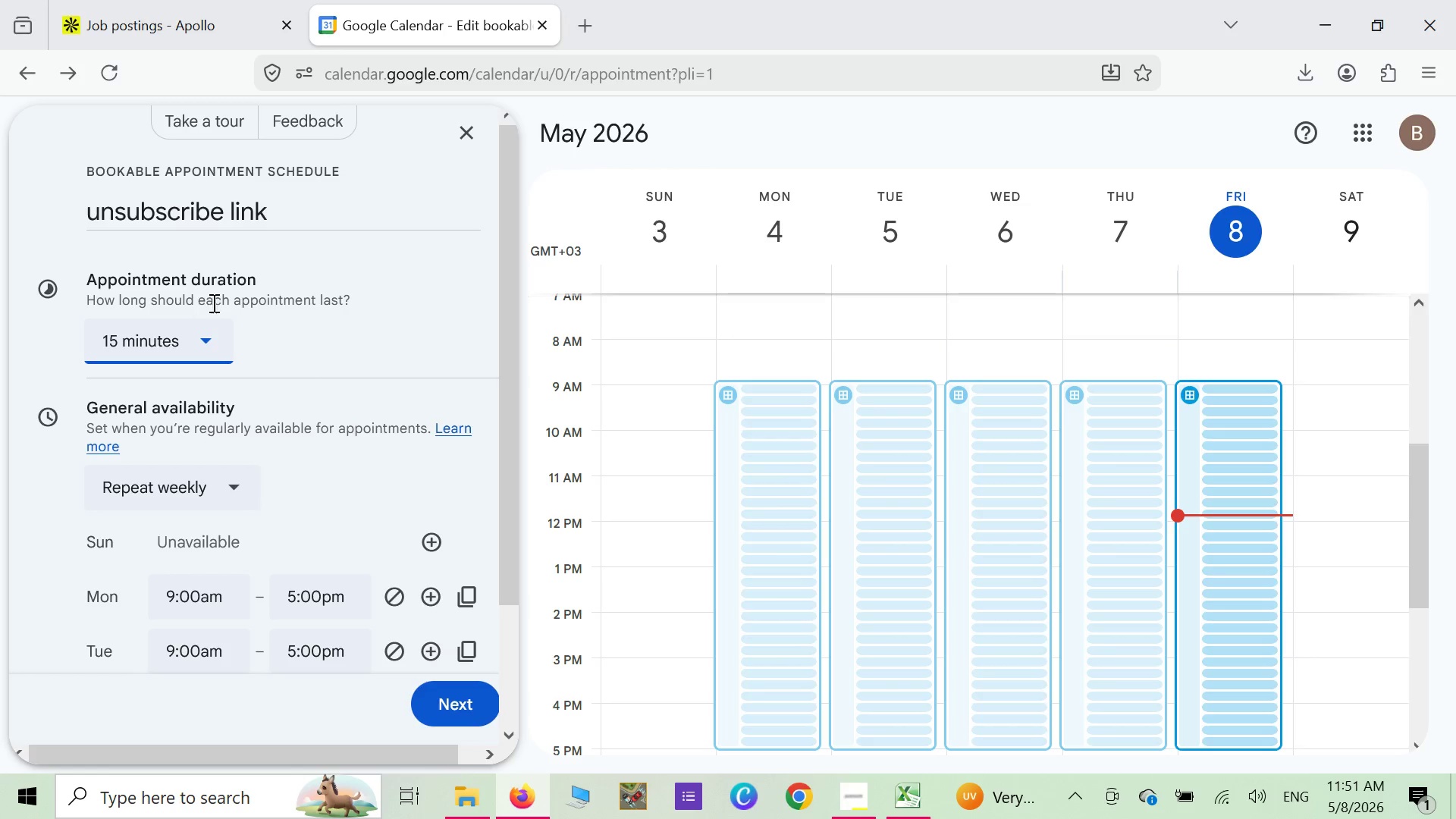 
wait(24.53)
 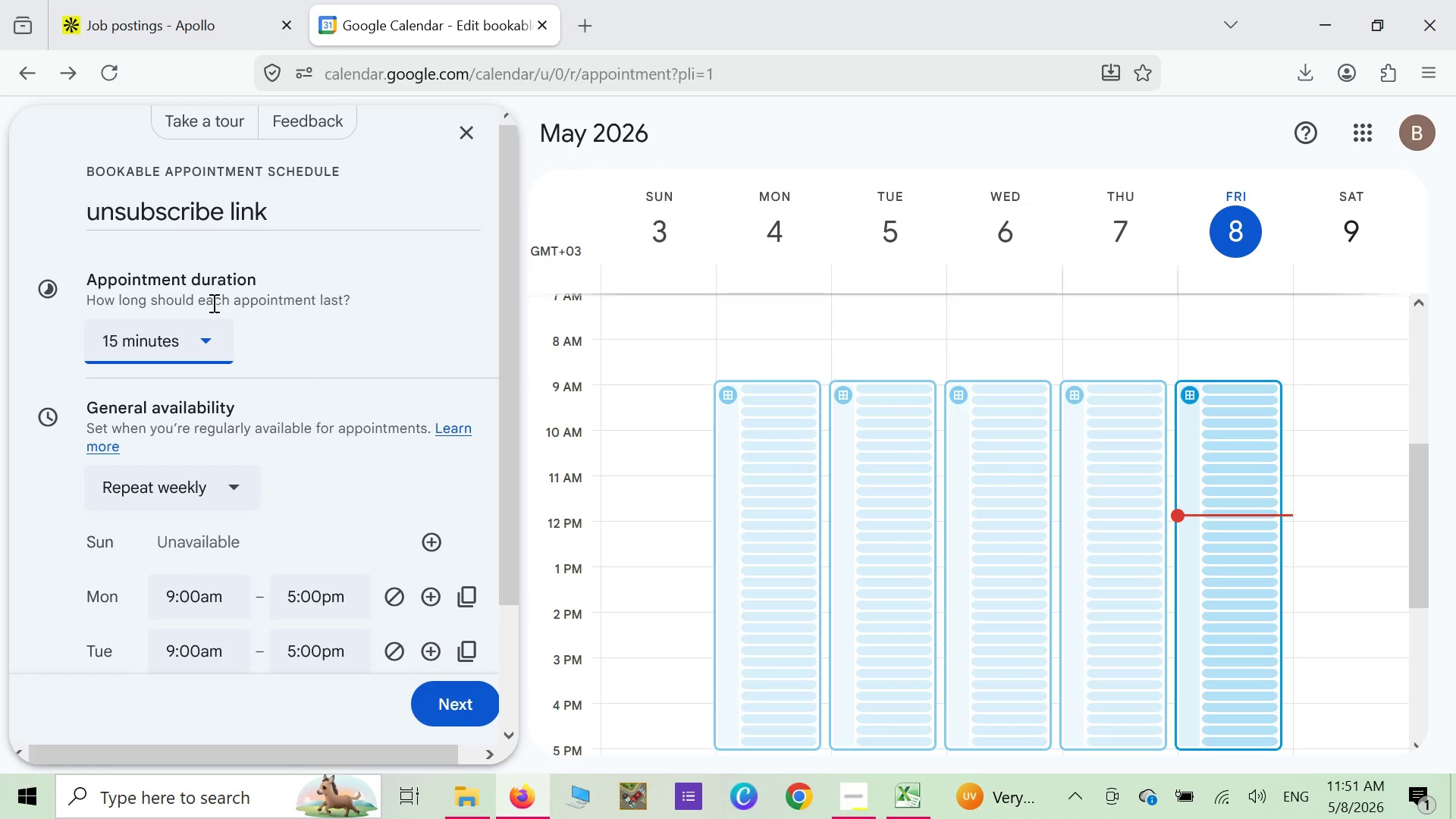 
scroll: coordinate [233, 354], scroll_direction: down, amount: 7.0
 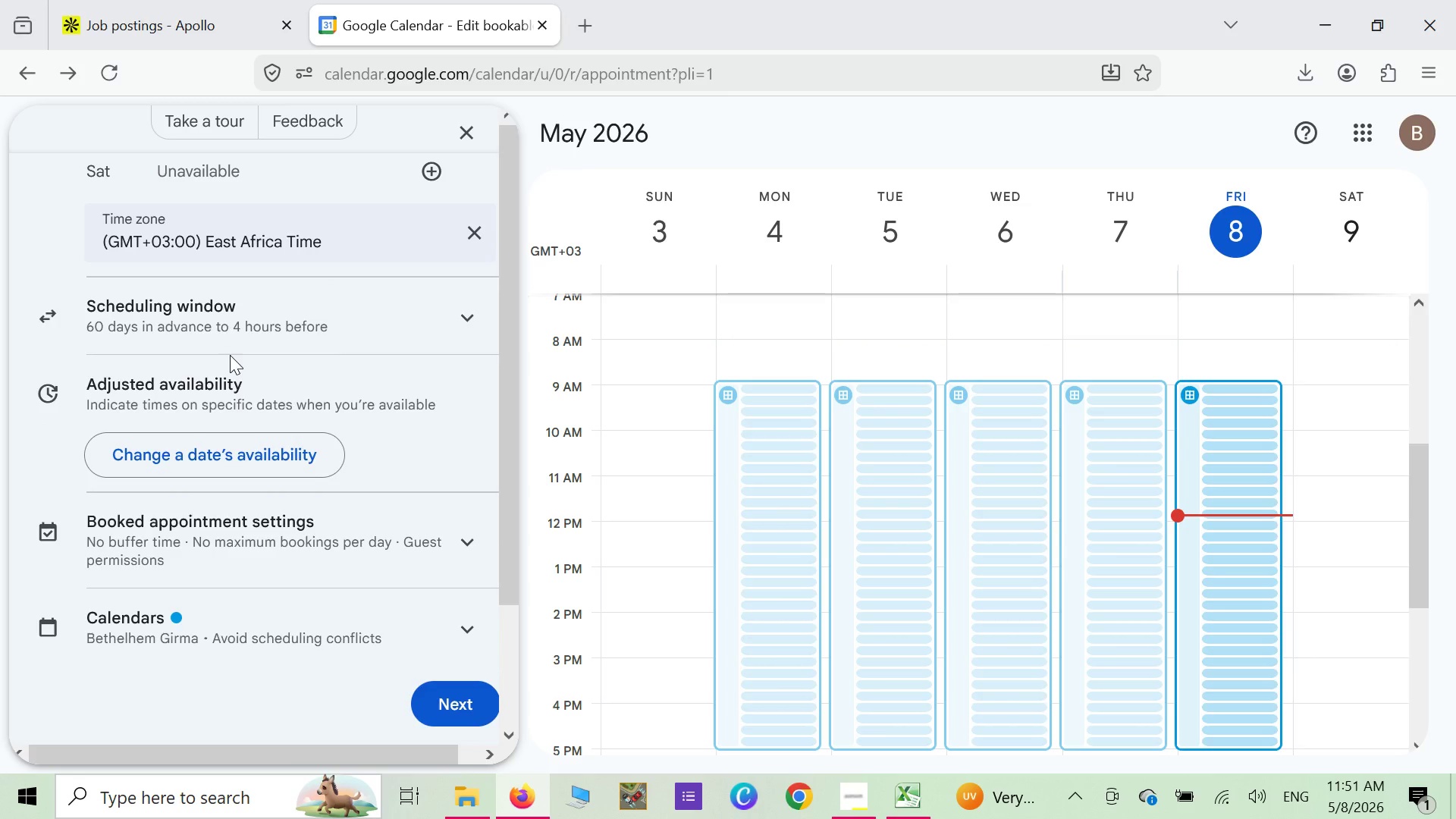 
scroll: coordinate [230, 356], scroll_direction: up, amount: 10.0
 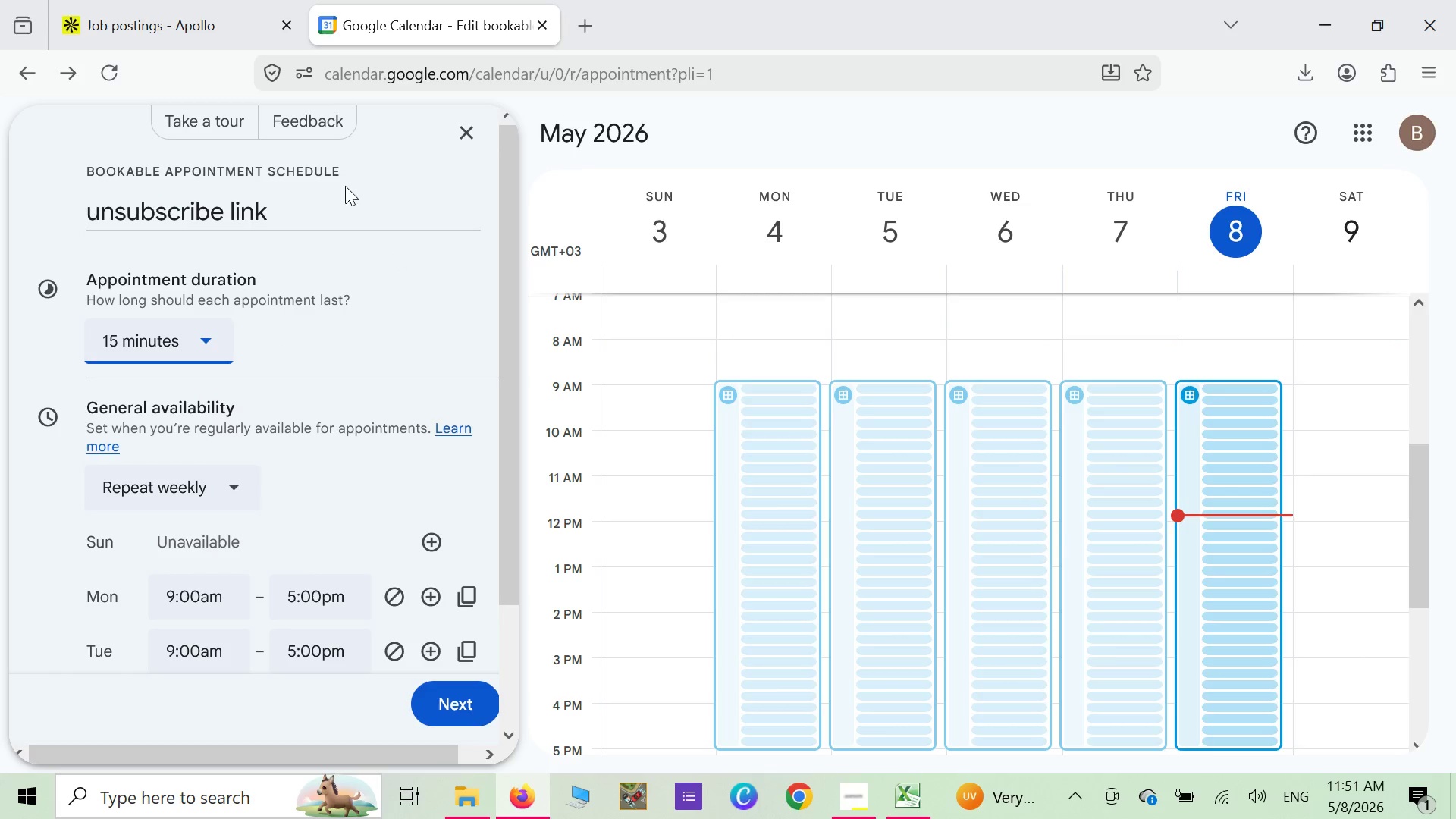 
wait(11.13)
 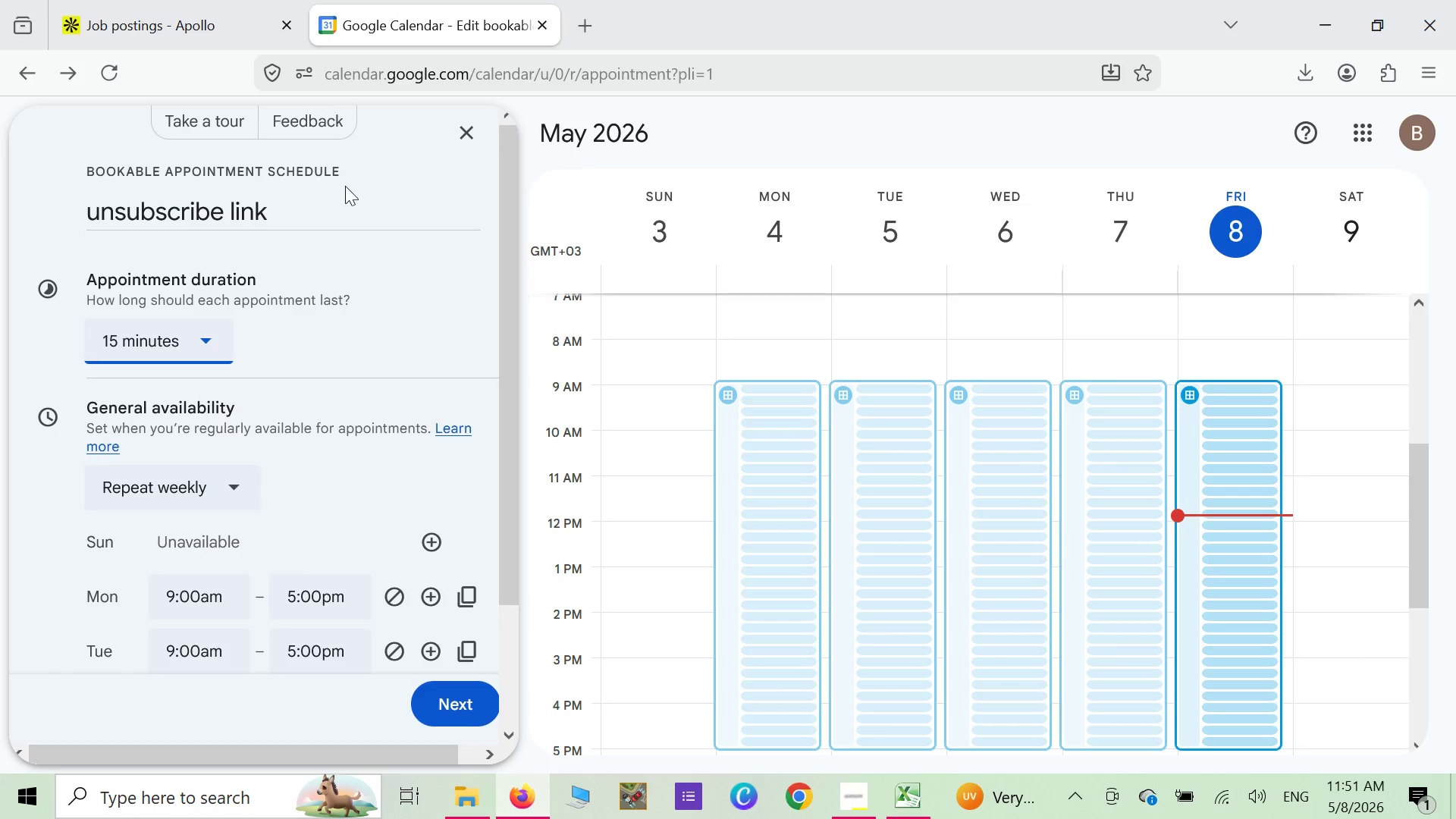 
left_click_drag(start_coordinate=[717, 72], to_coordinate=[323, 181])
 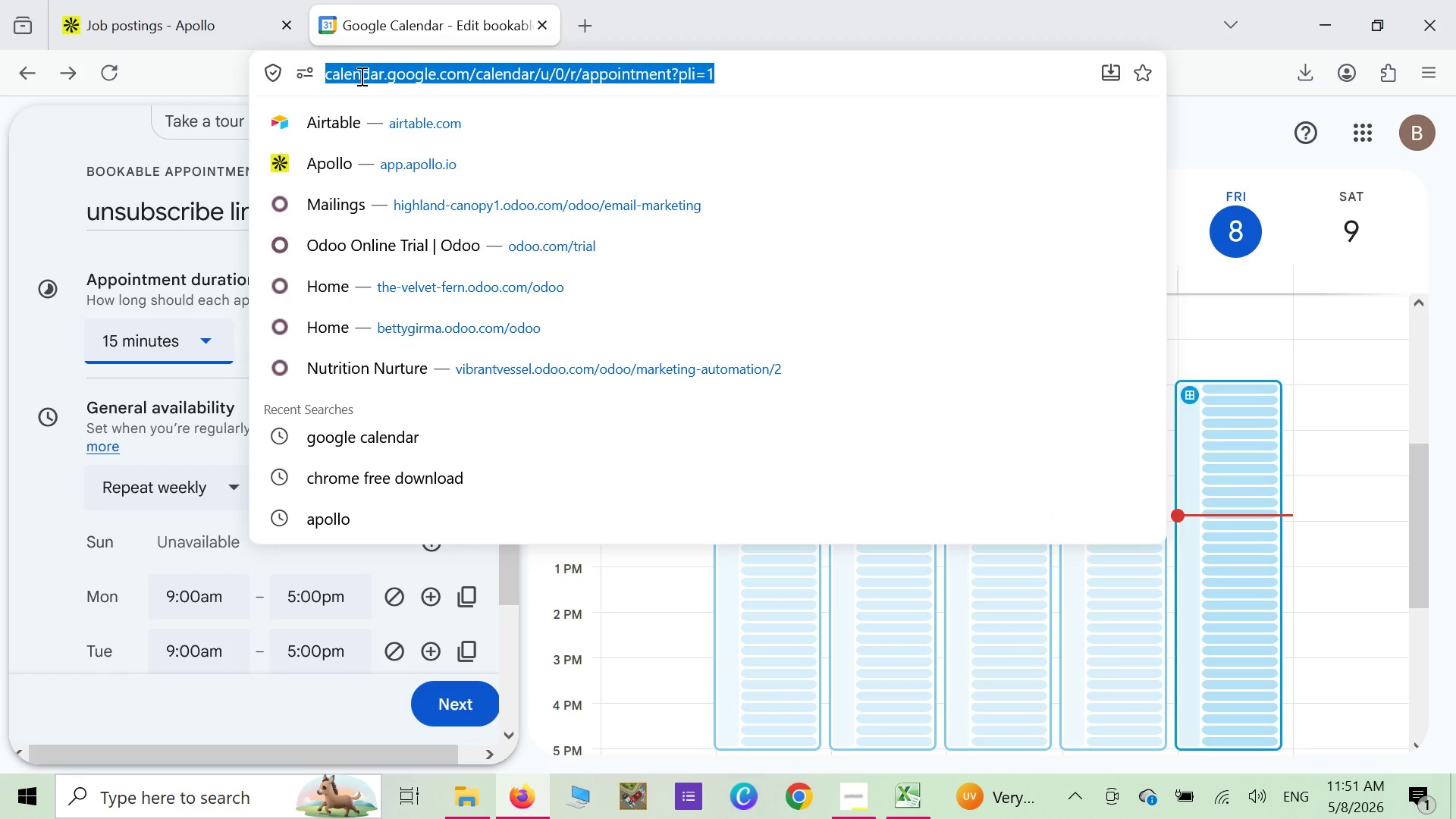 
right_click([360, 78])
 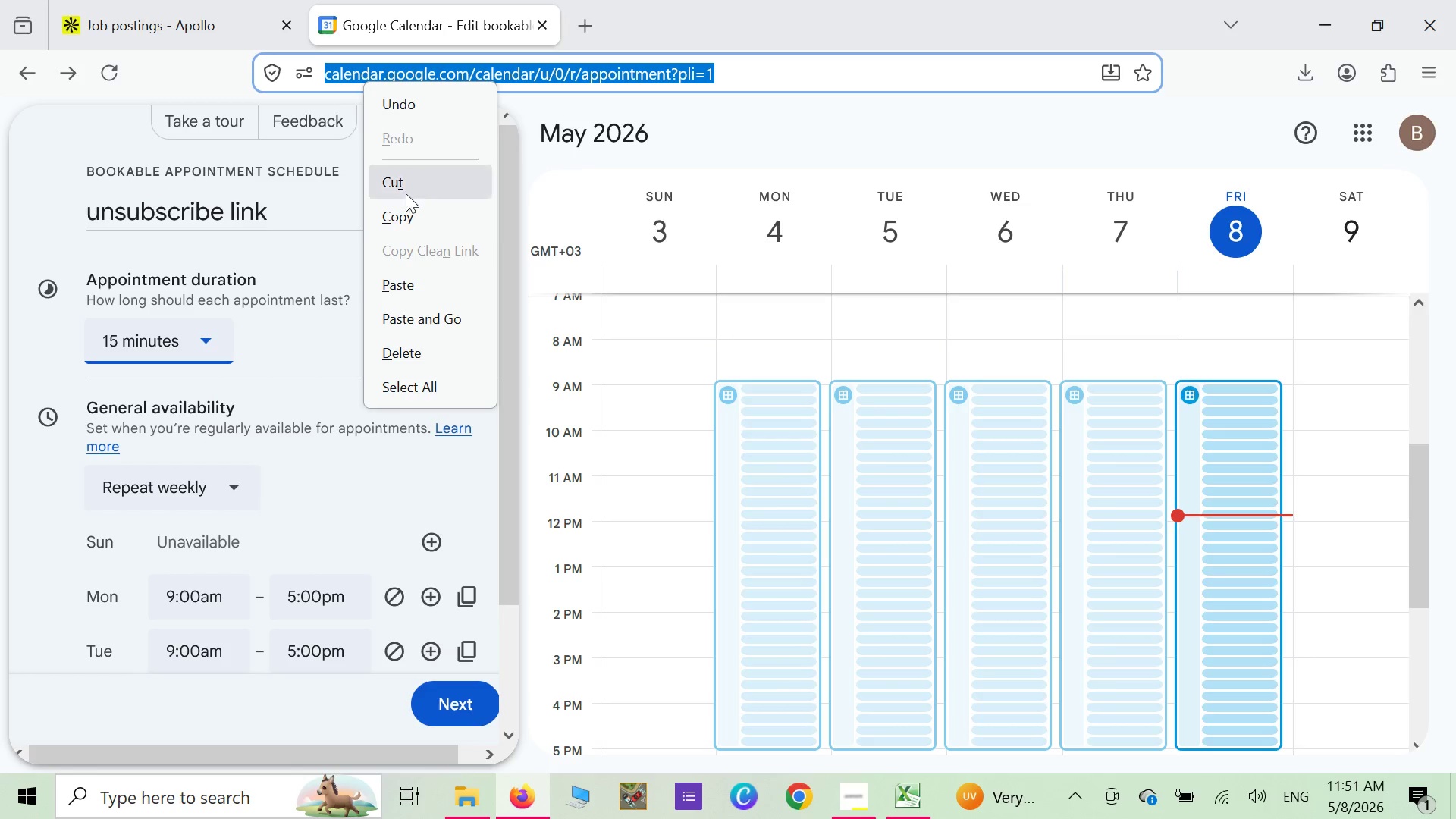 
left_click([406, 212])
 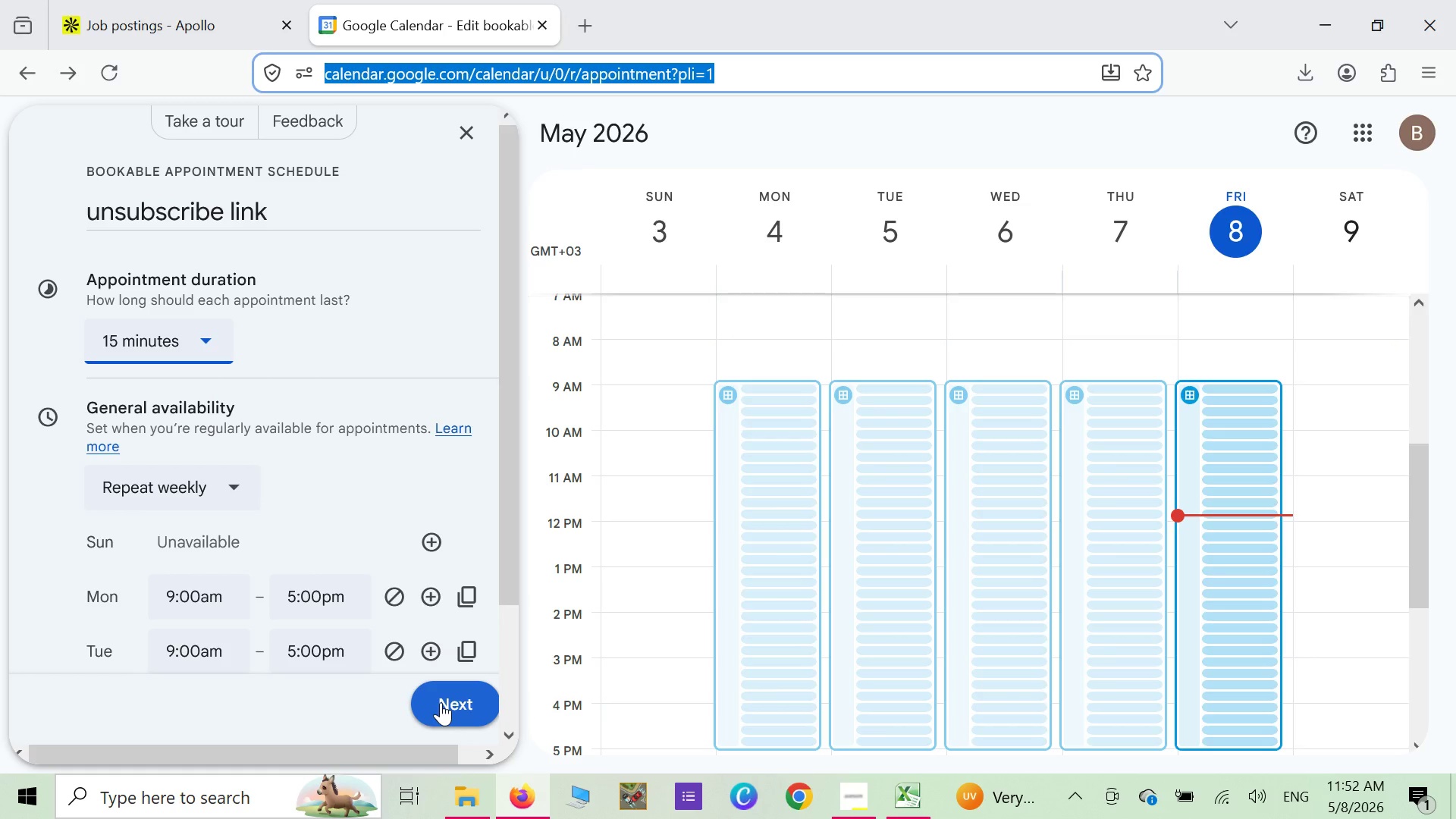 
left_click([442, 701])
 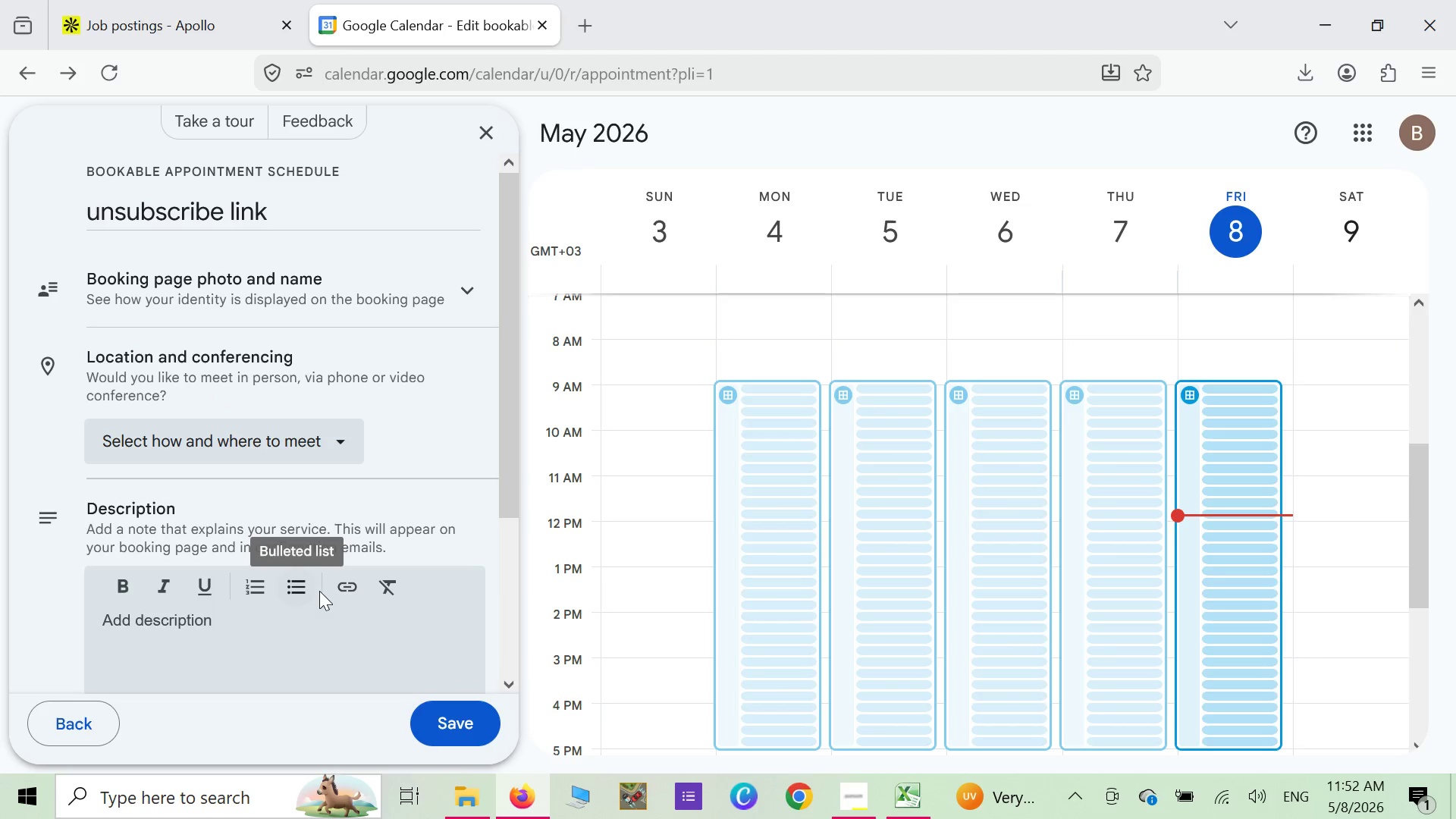 
wait(8.52)
 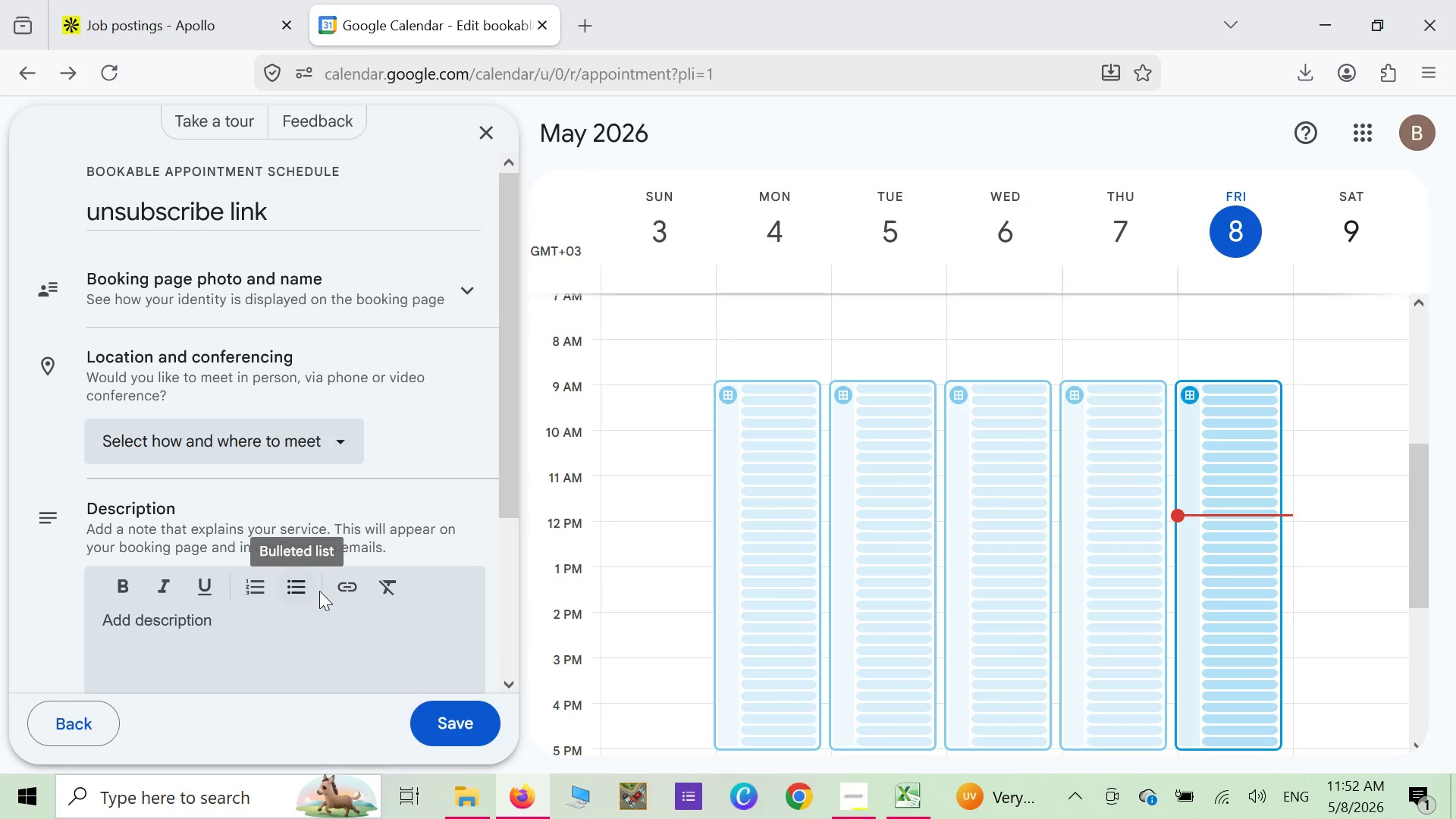 
left_click([30, 82])
 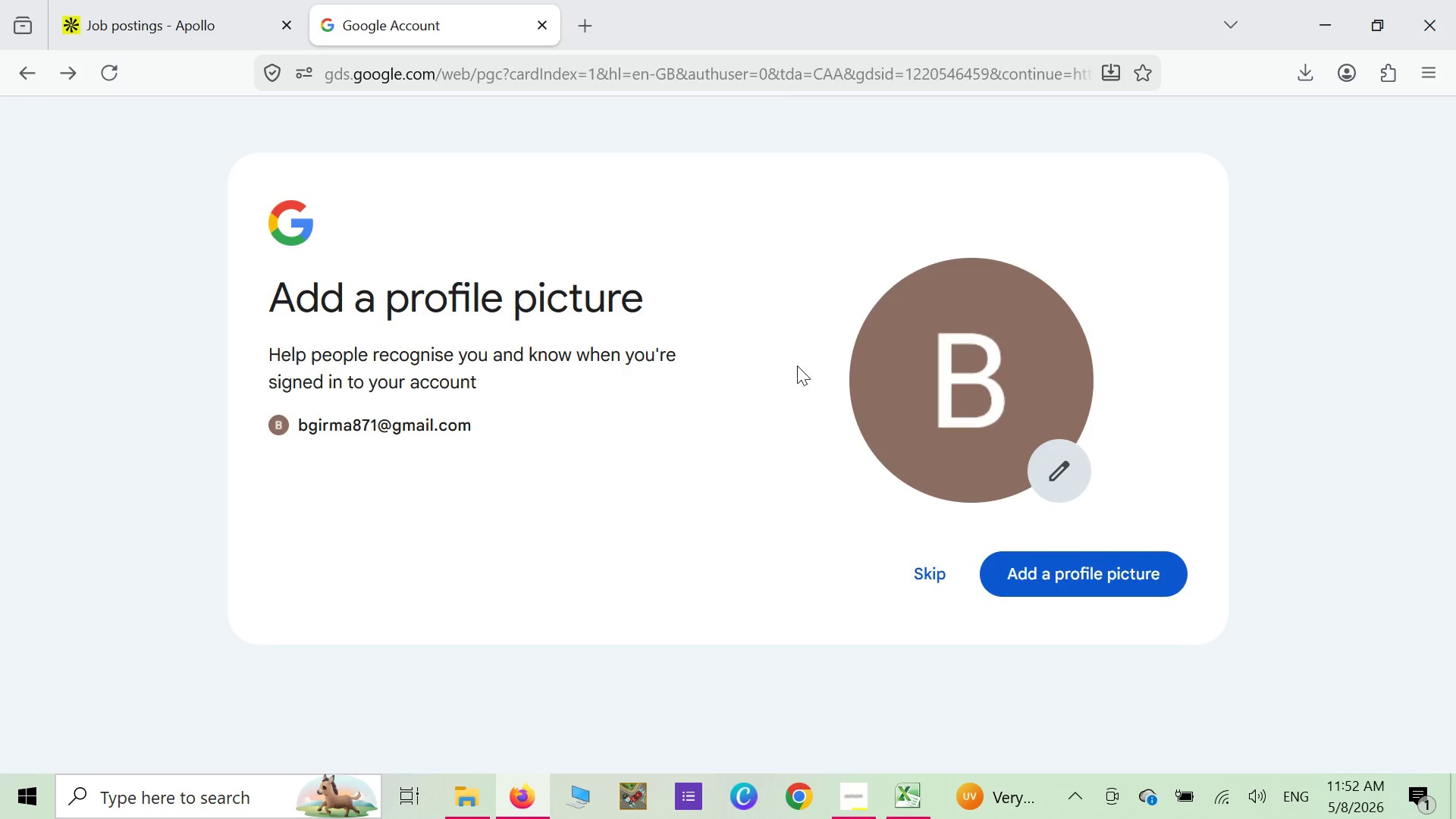 
wait(5.58)
 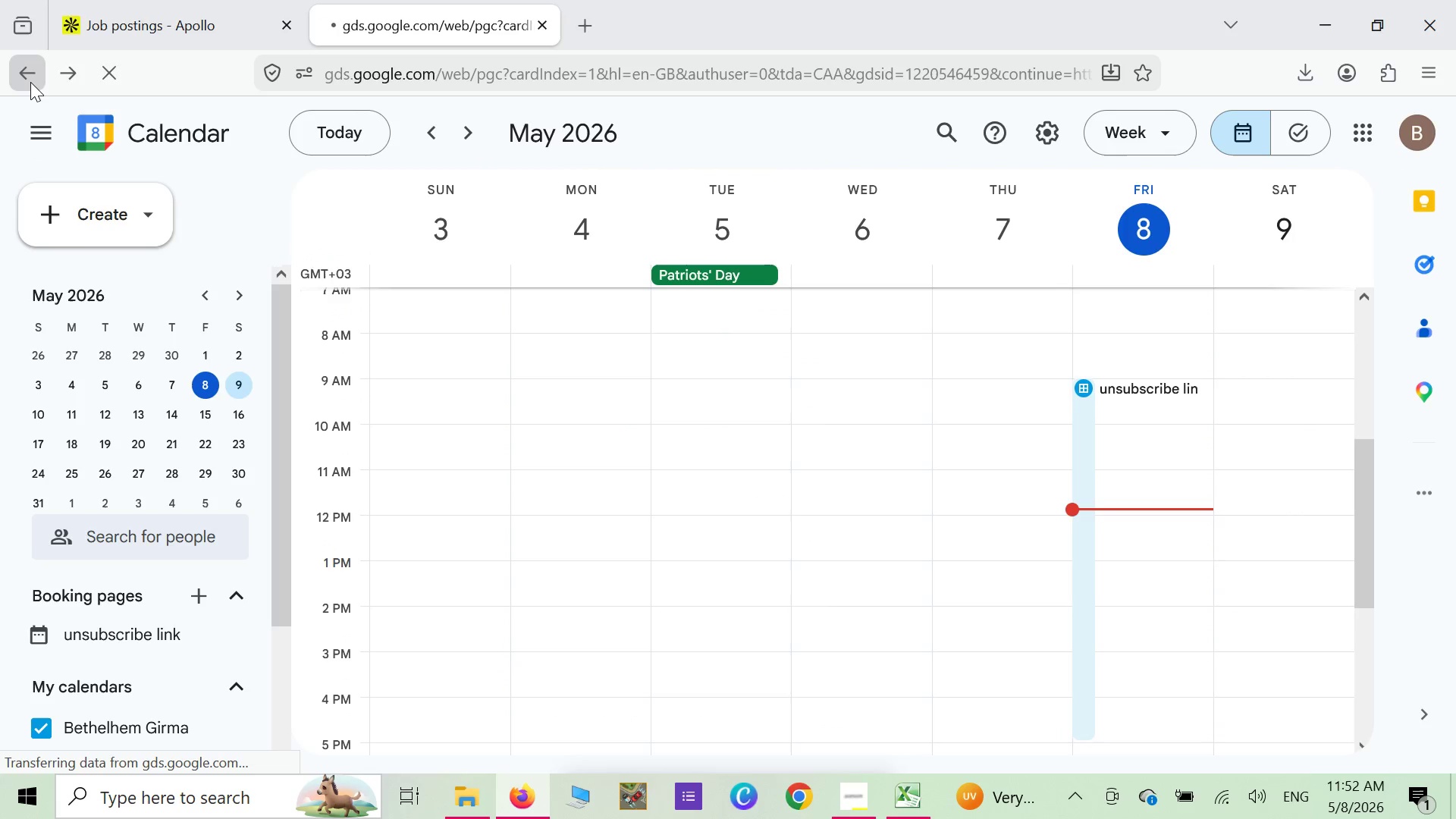 
left_click([945, 570])
 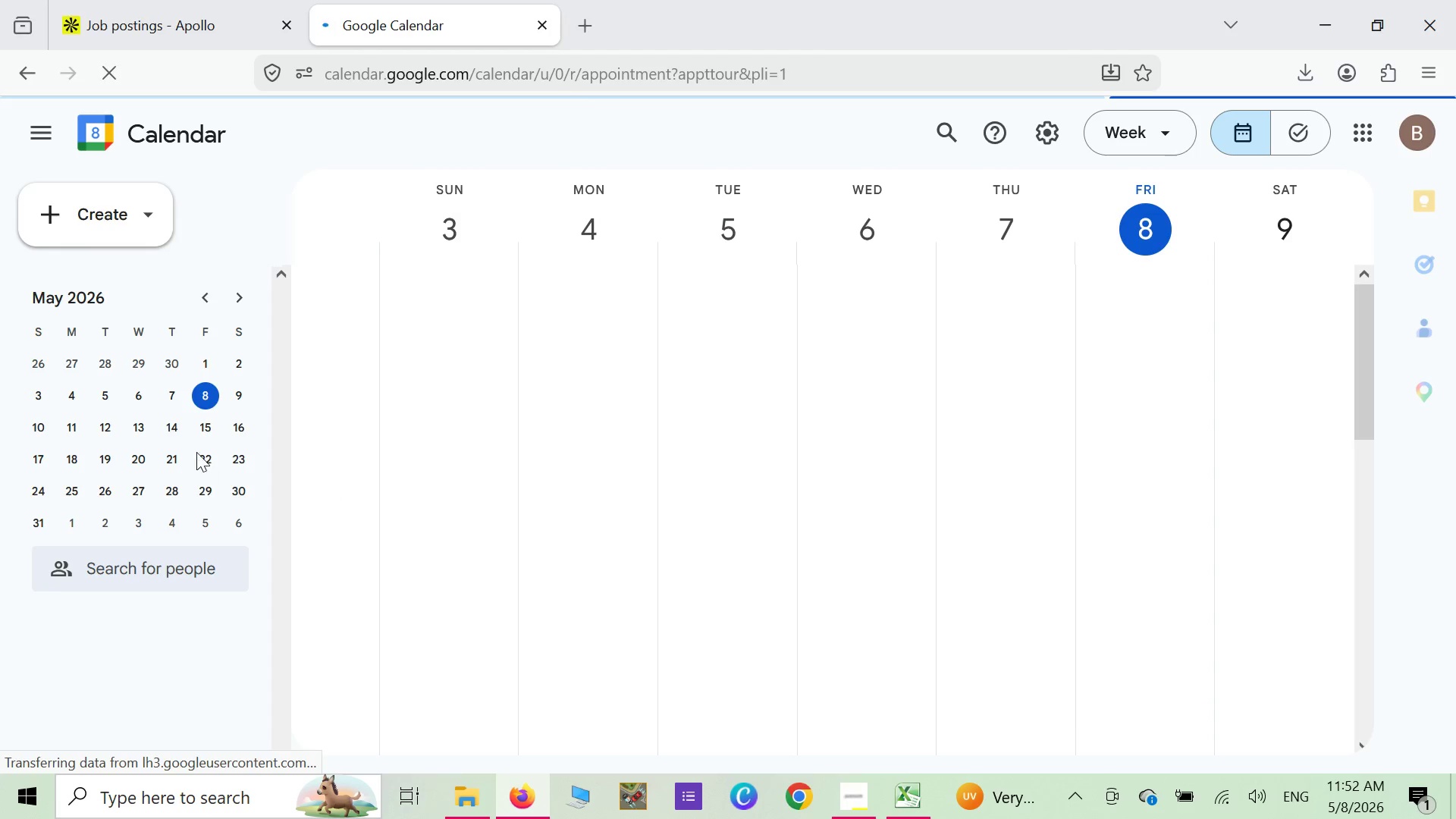 
left_click([151, 215])
 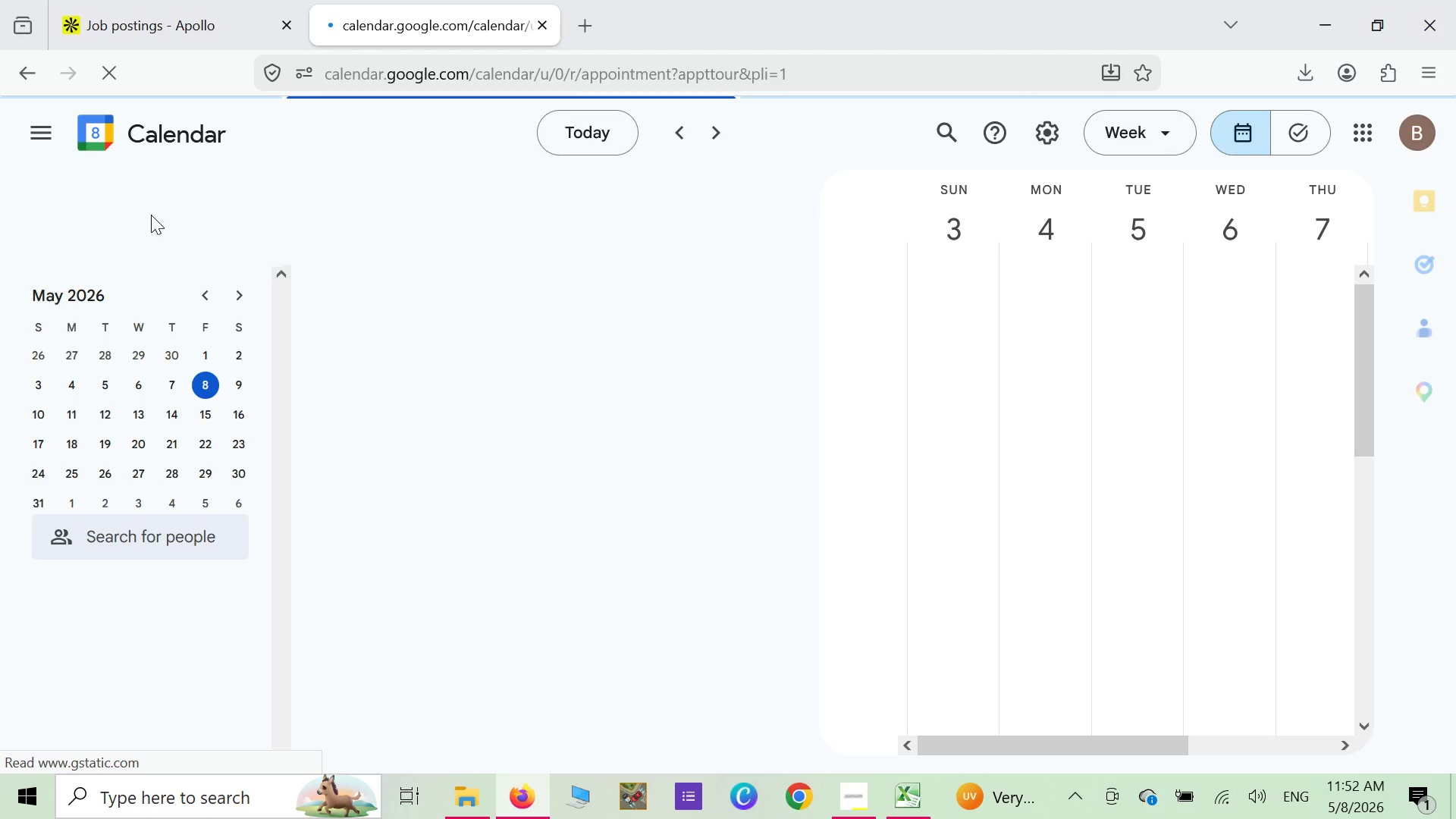 
wait(5.43)
 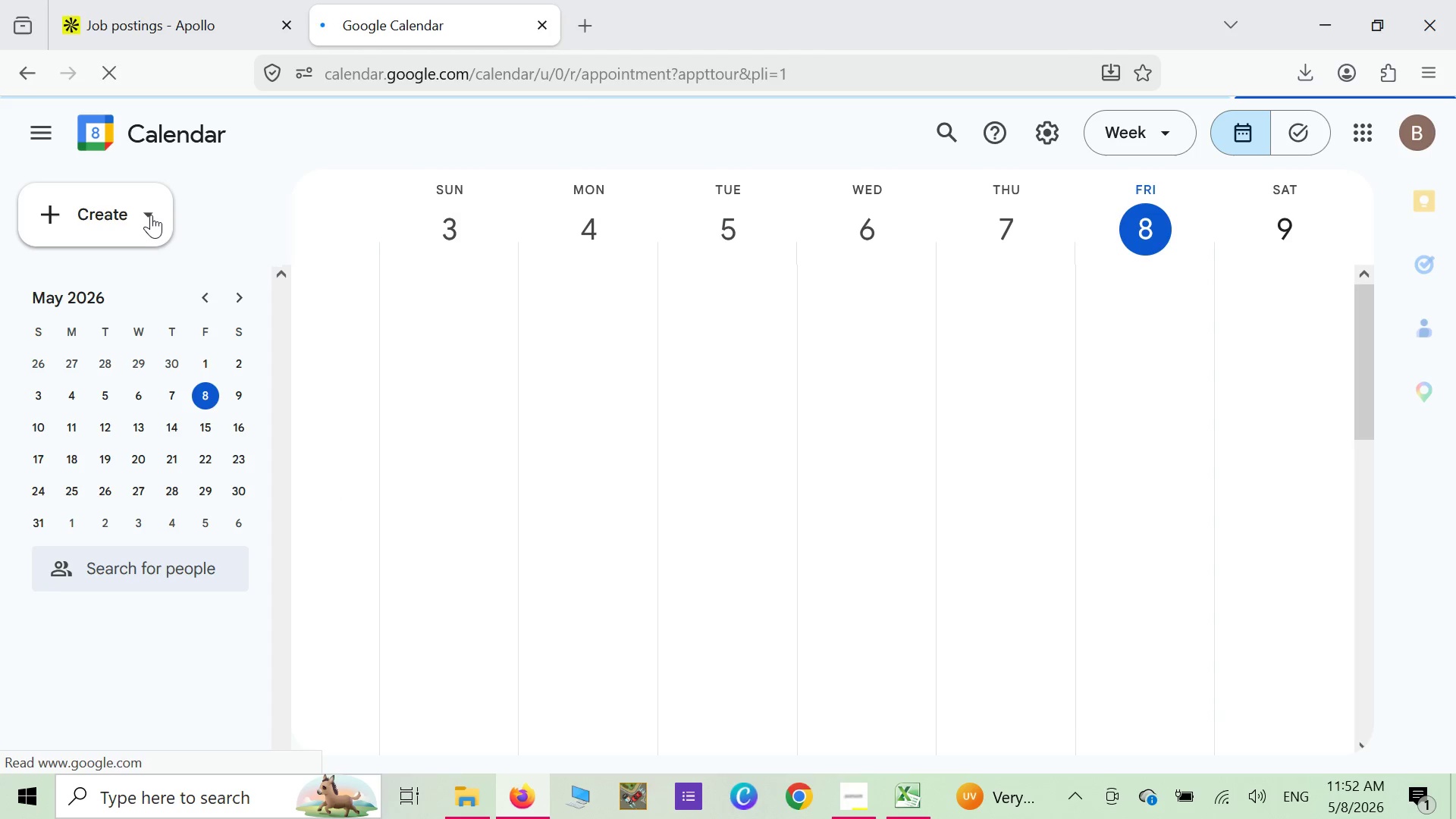 
mouse_move([431, 131])
 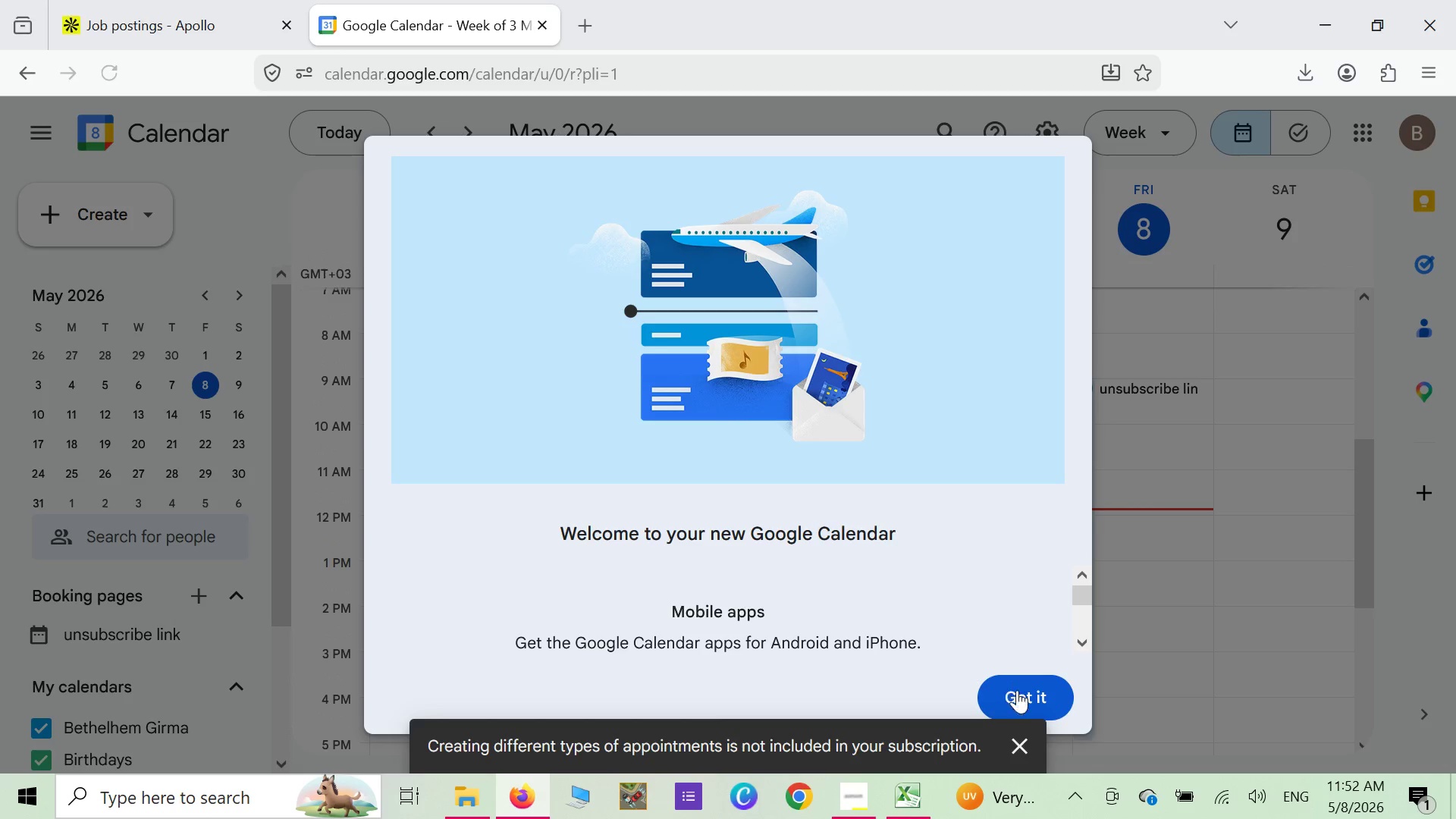 
left_click([1020, 698])
 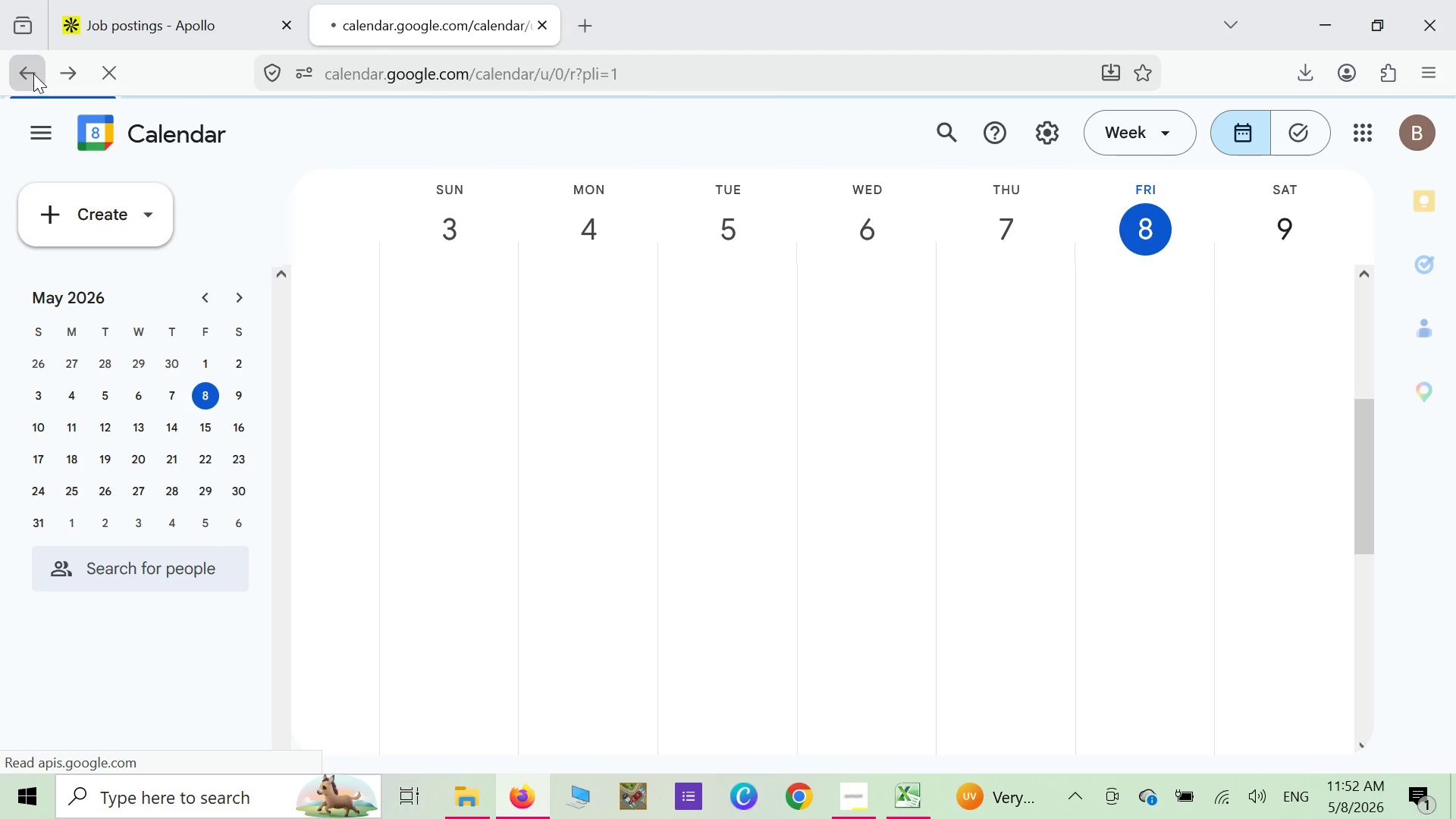 
wait(15.61)
 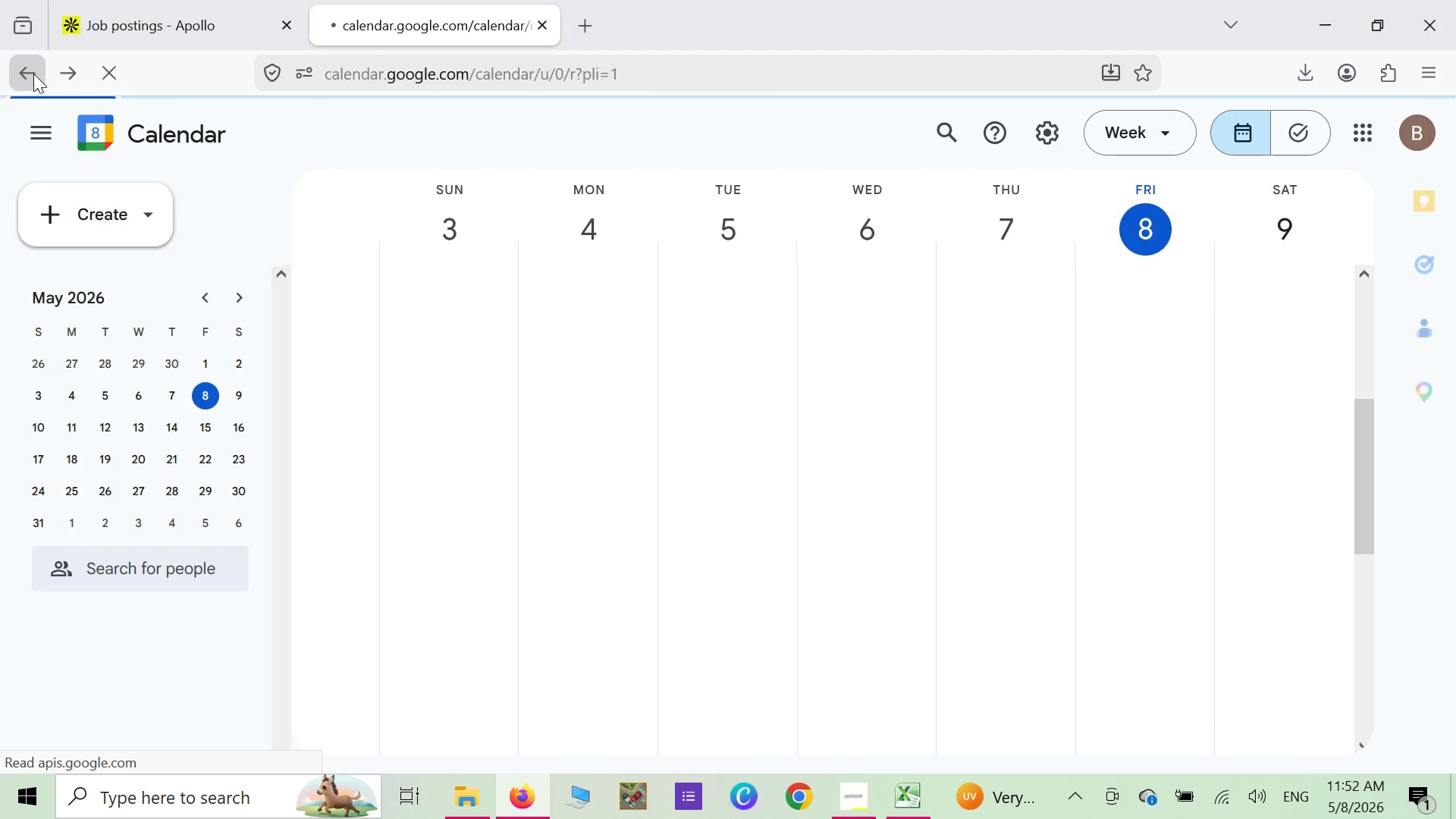 
scroll: coordinate [147, 349], scroll_direction: down, amount: 3.0
 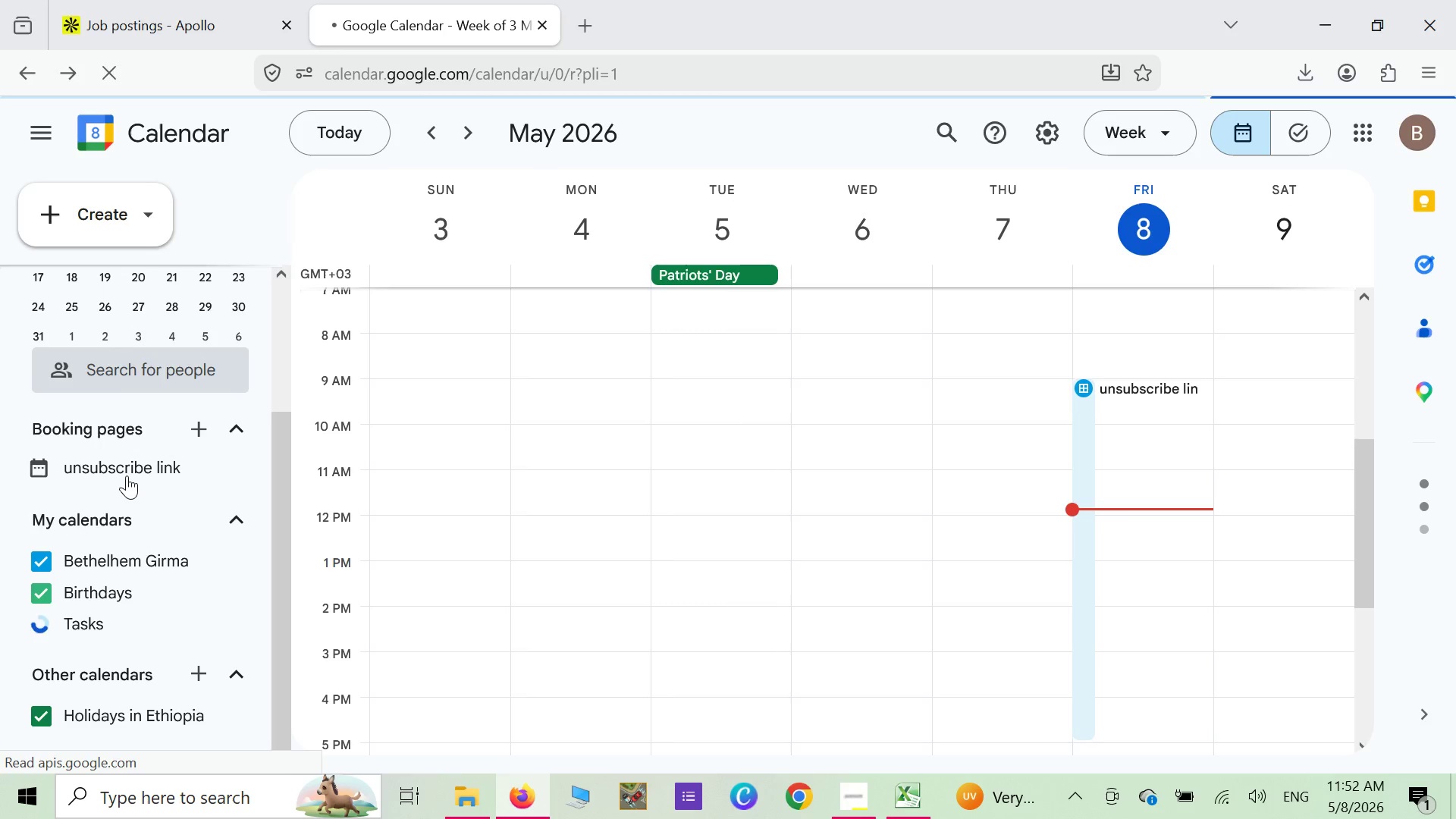 
left_click([127, 475])
 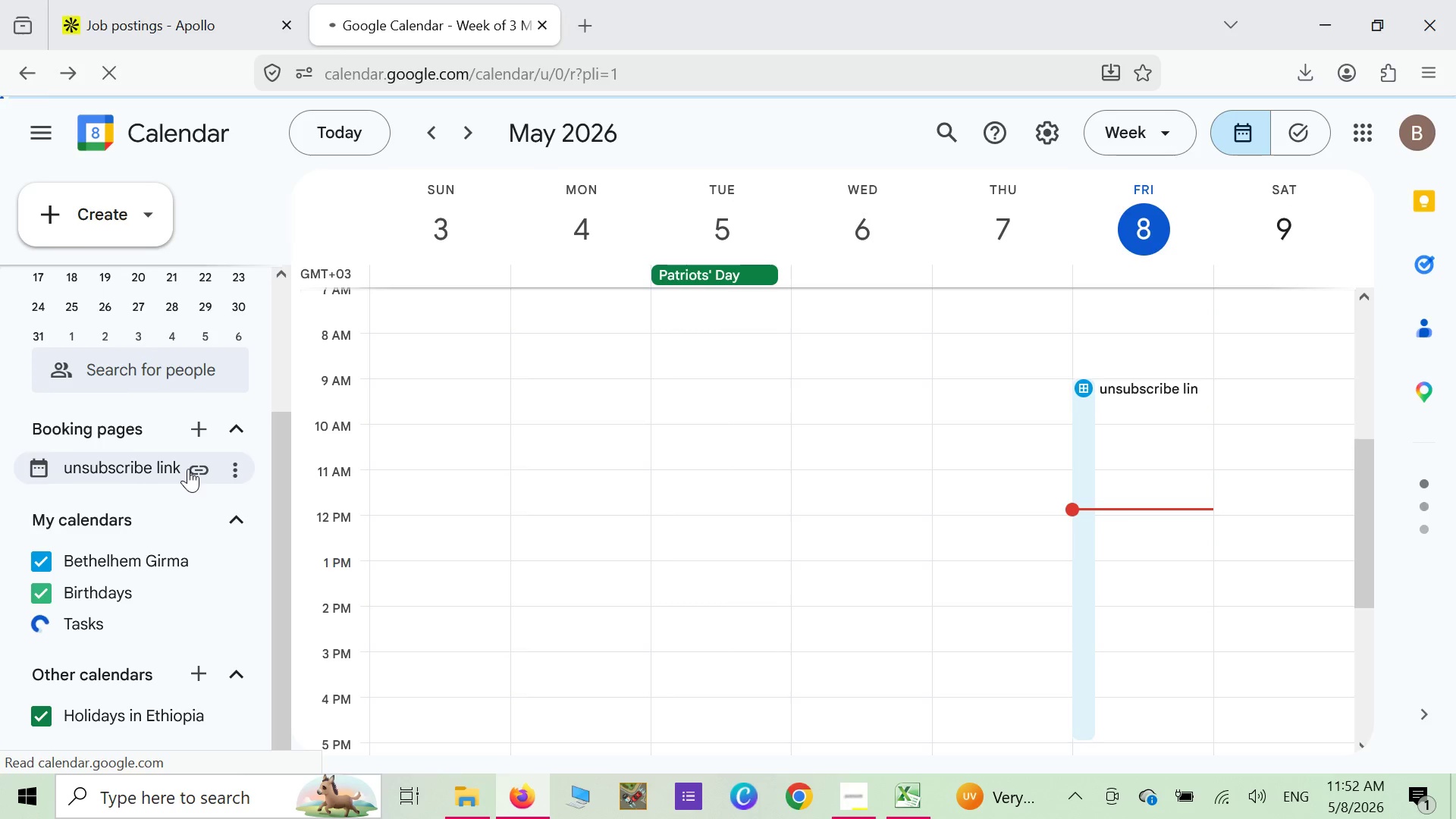 
left_click([190, 469])
 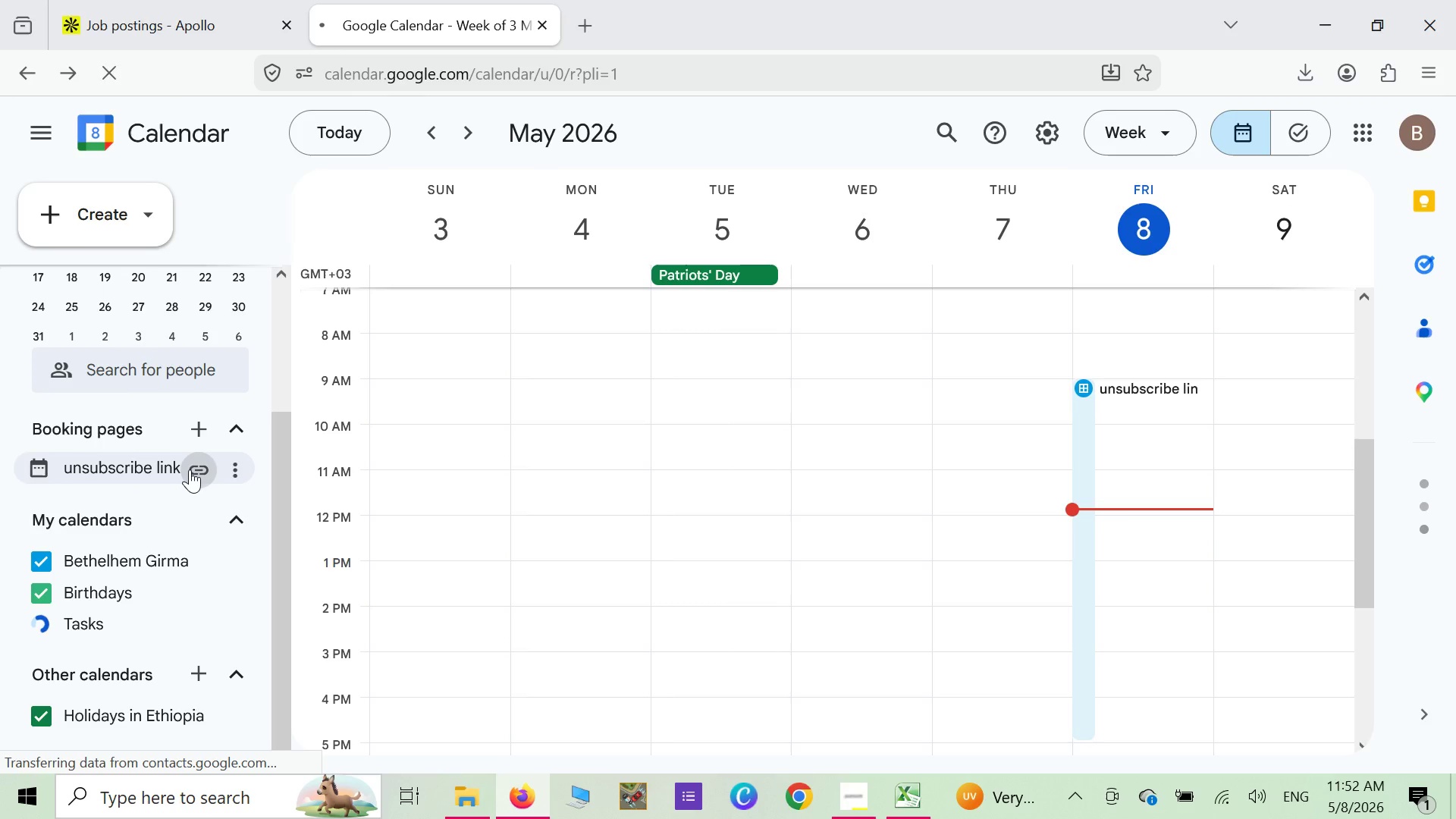 
right_click([190, 469])
 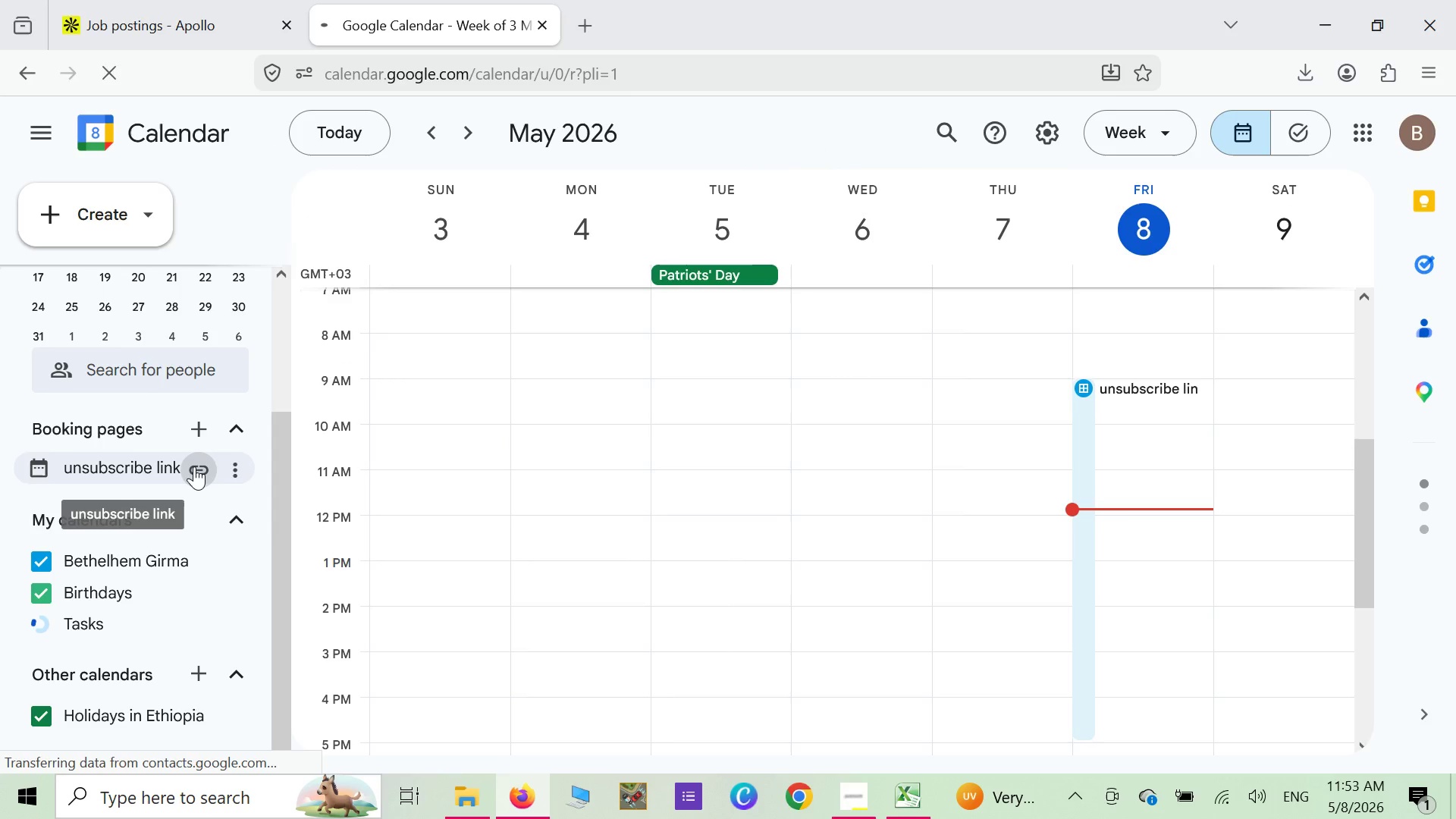 
right_click([194, 466])
 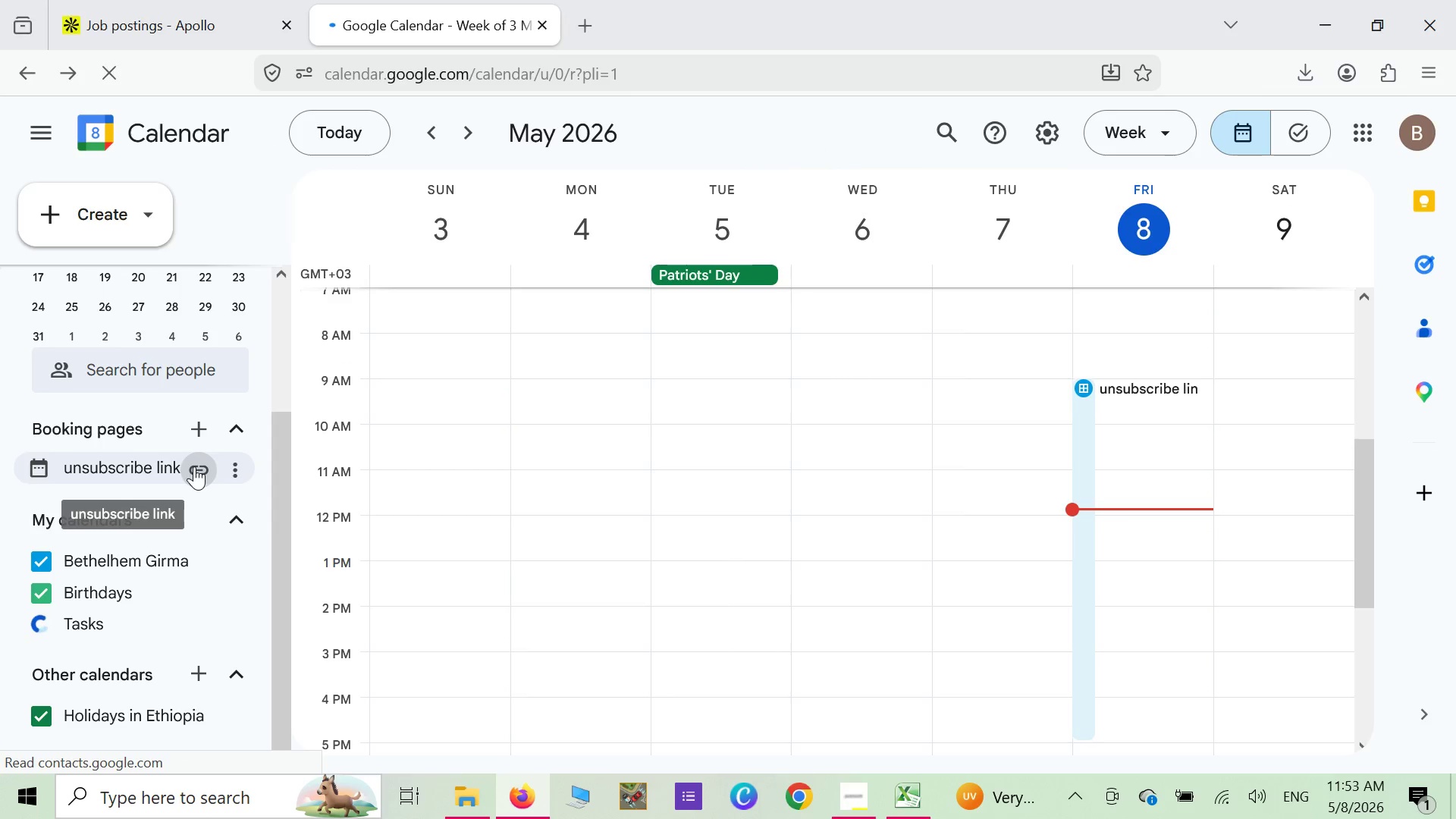 
right_click([194, 466])
 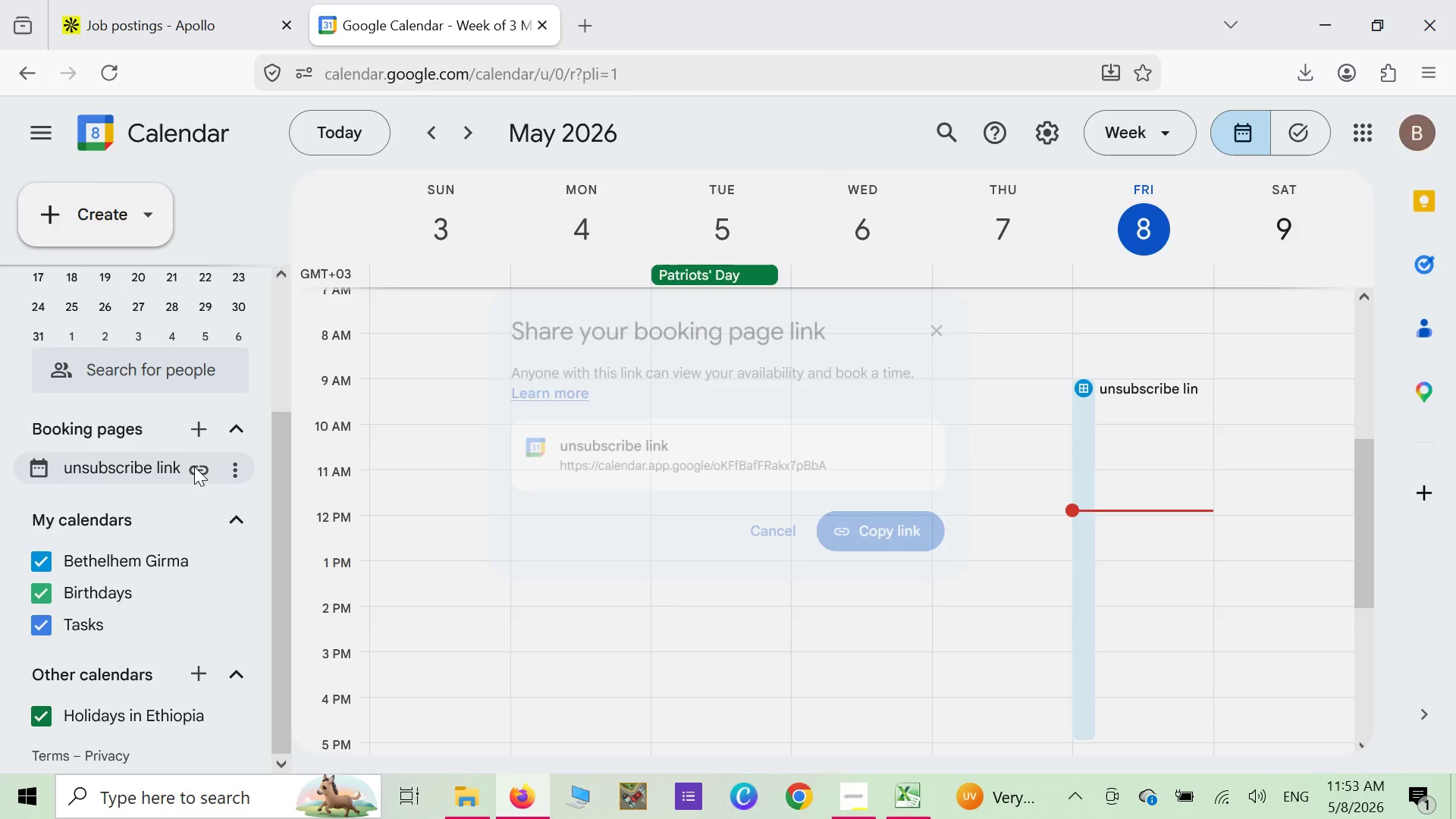 
wait(9.25)
 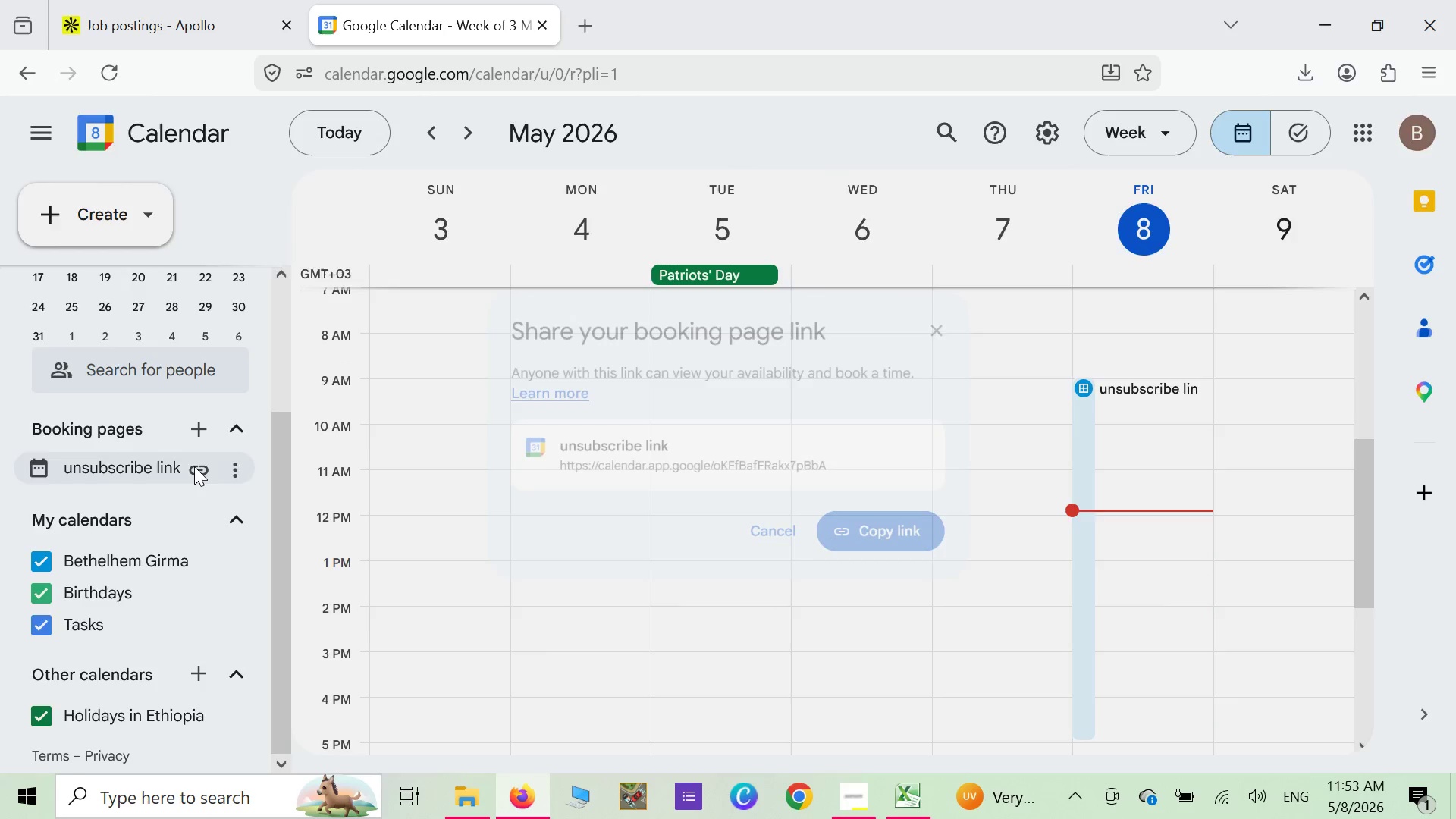 
left_click([922, 551])
 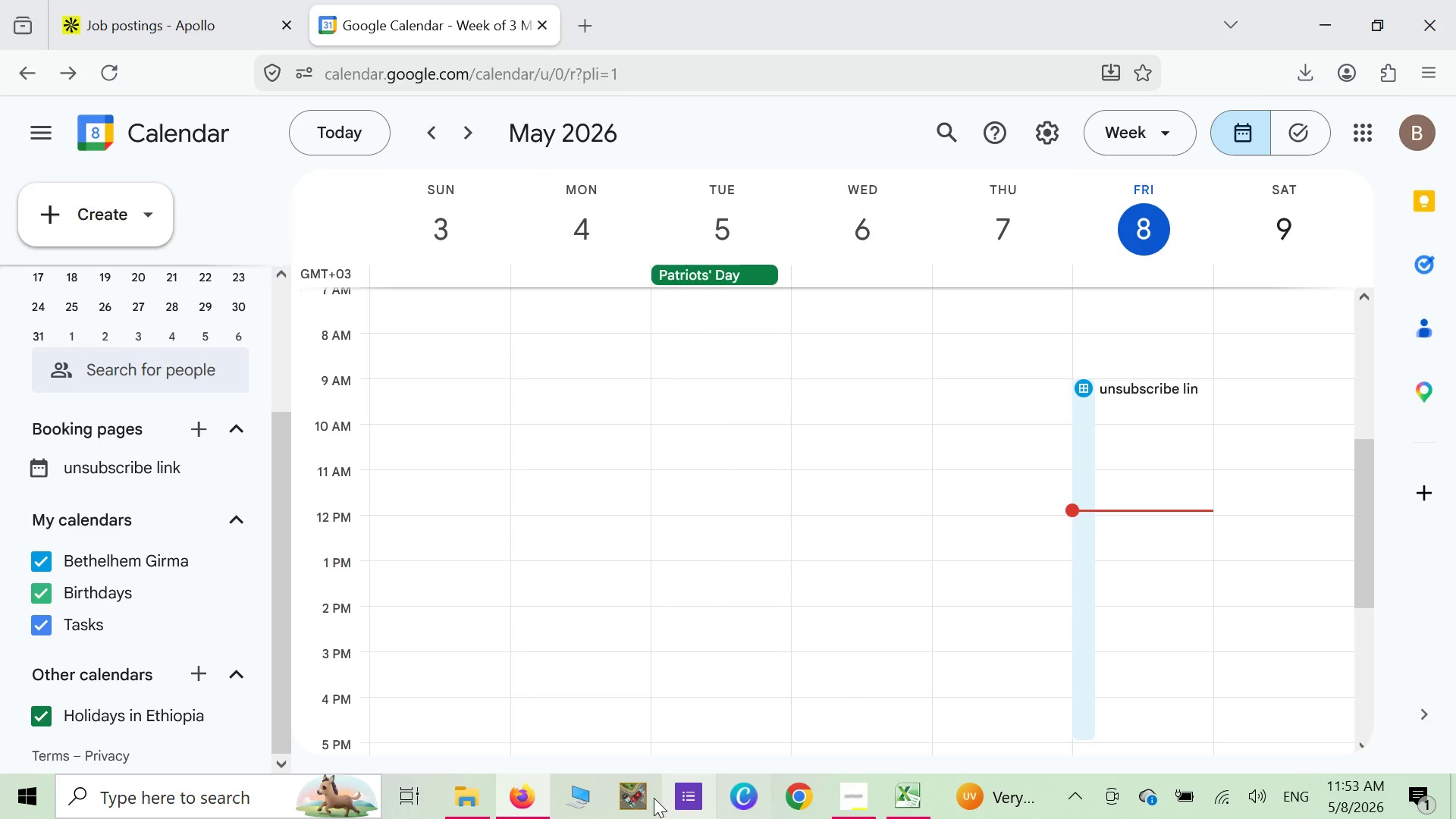 
left_click([510, 798])
 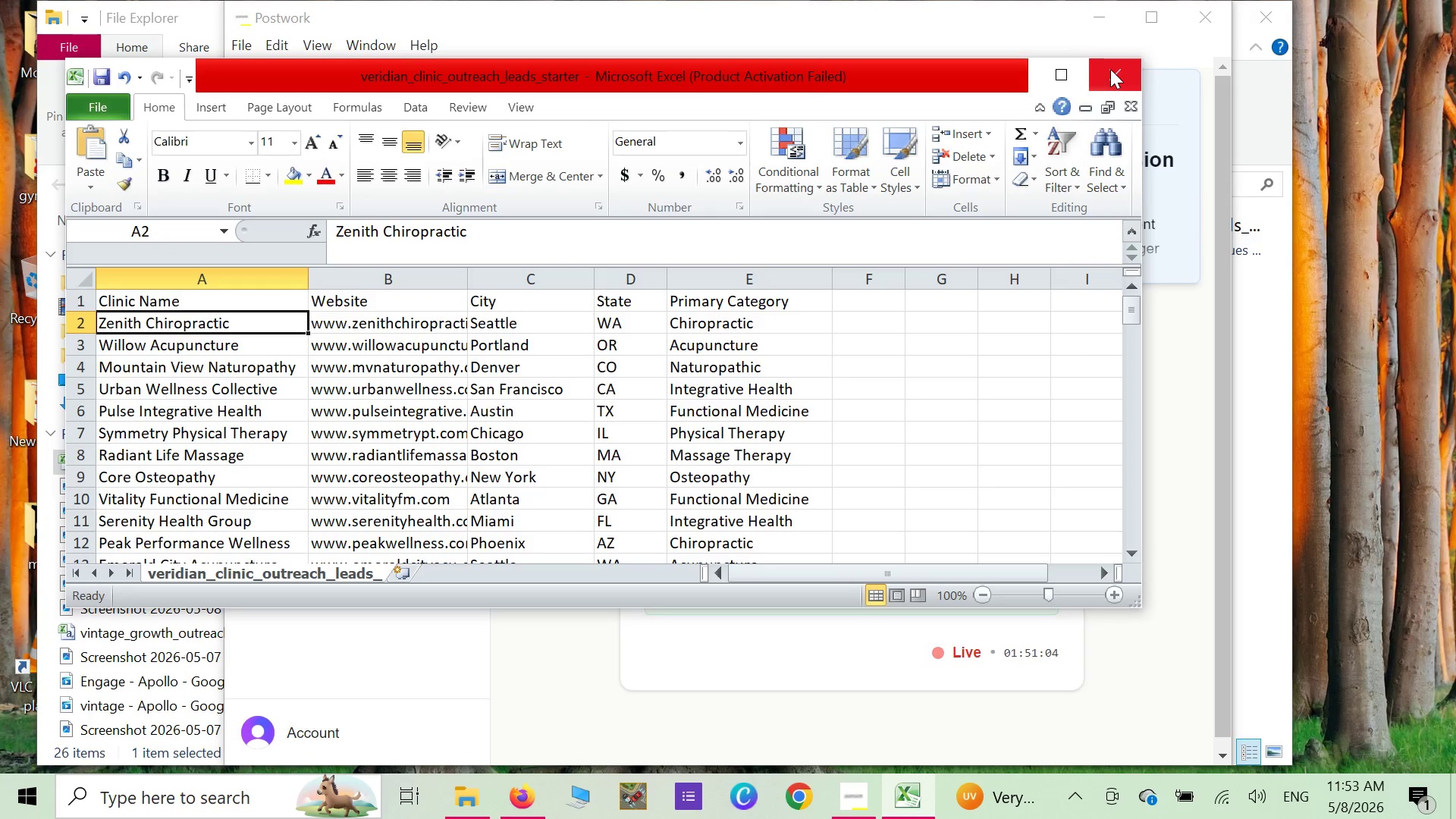 
left_click([1112, 71])
 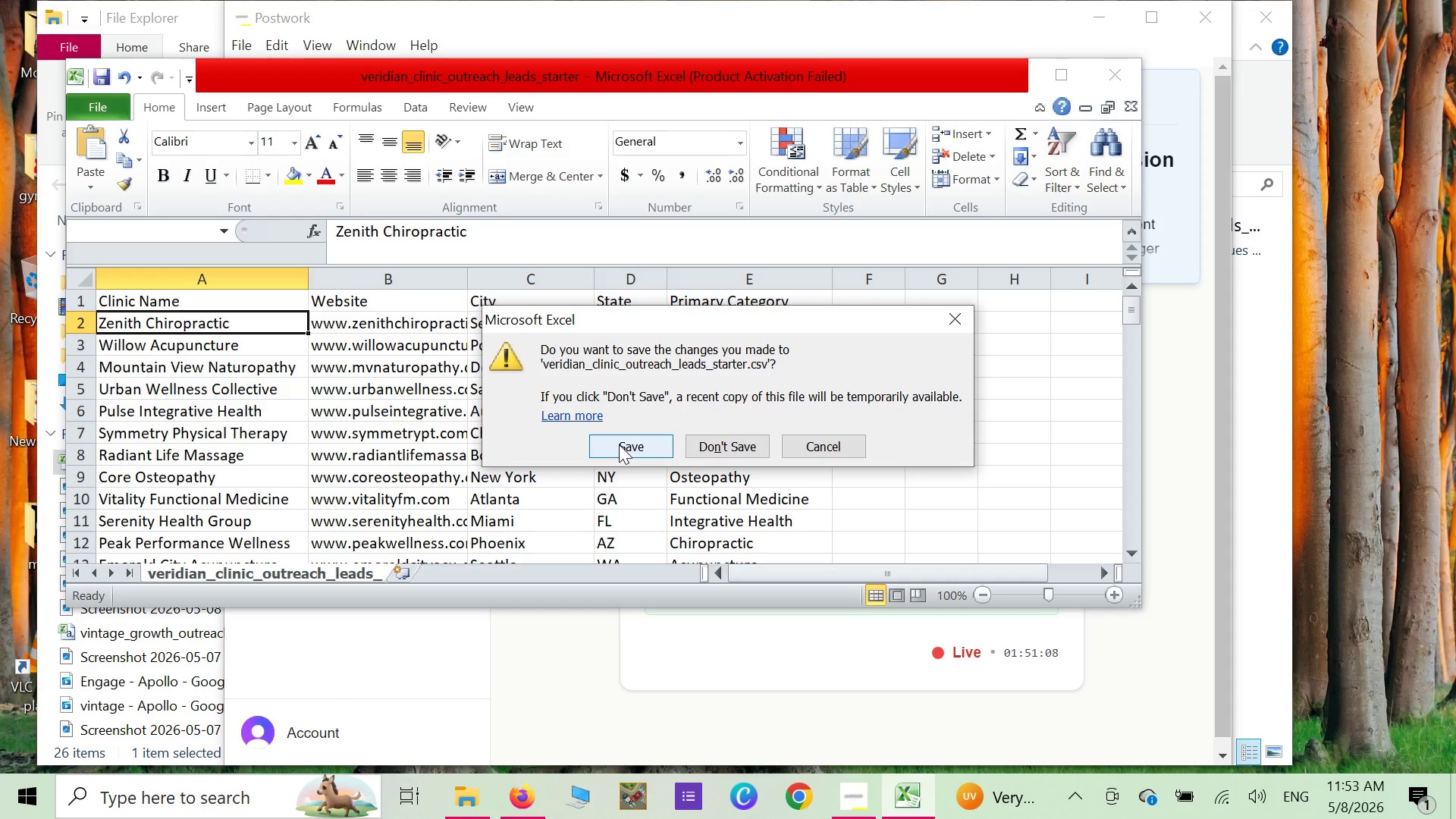 
left_click([704, 449])